 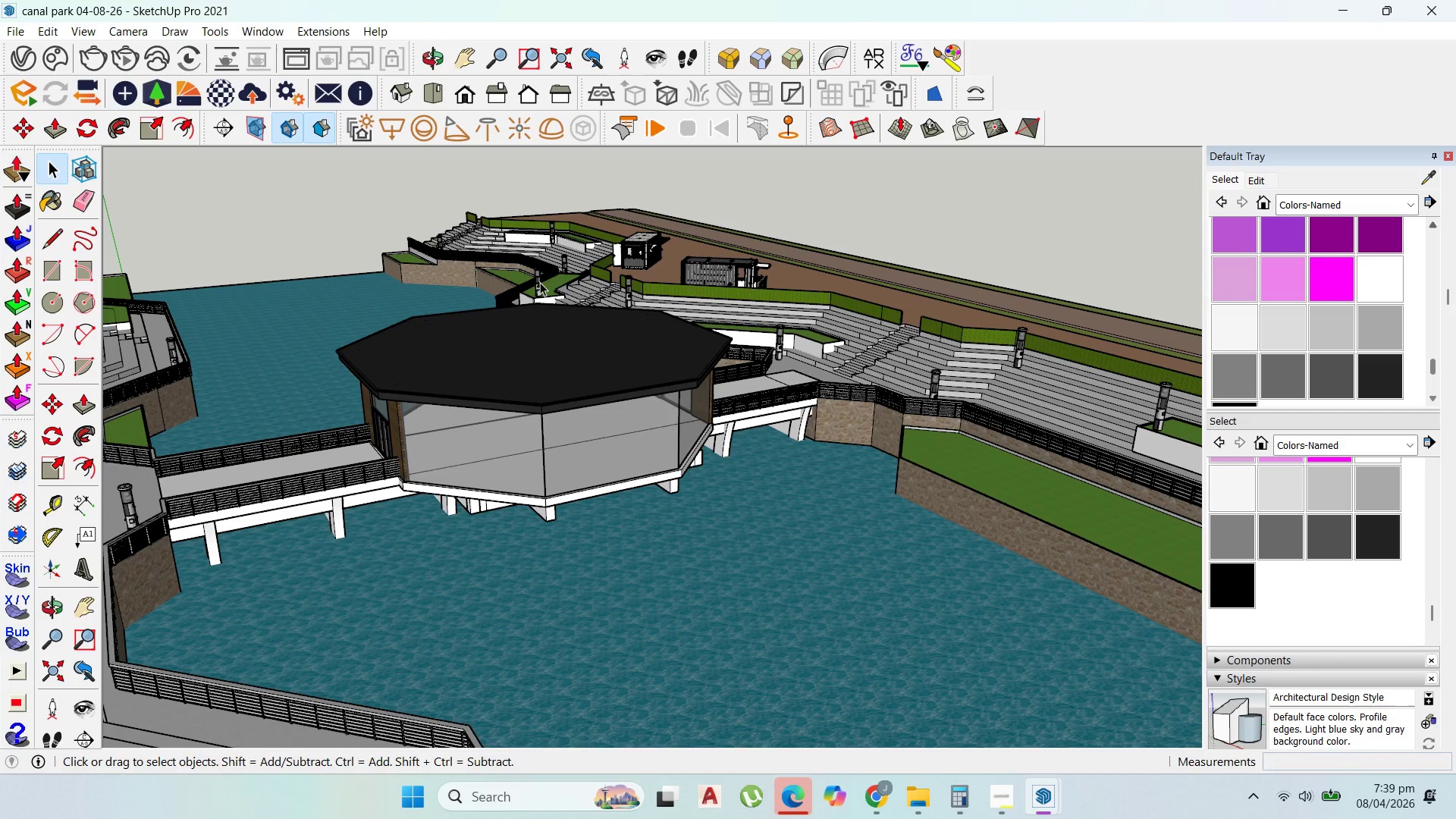 
scroll: coordinate [749, 428], scroll_direction: down, amount: 13.0
 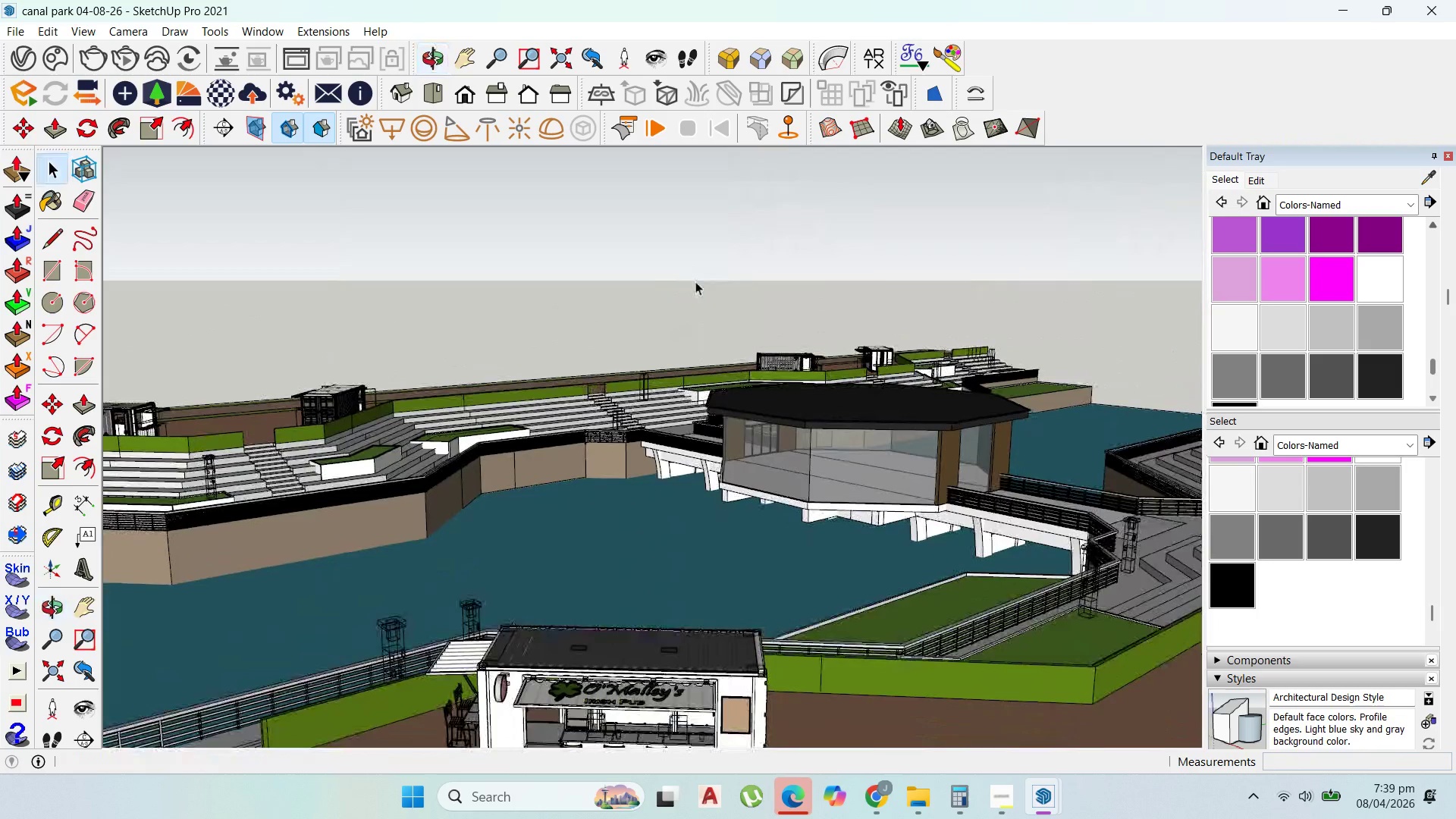 
scroll: coordinate [587, 302], scroll_direction: up, amount: 3.0
 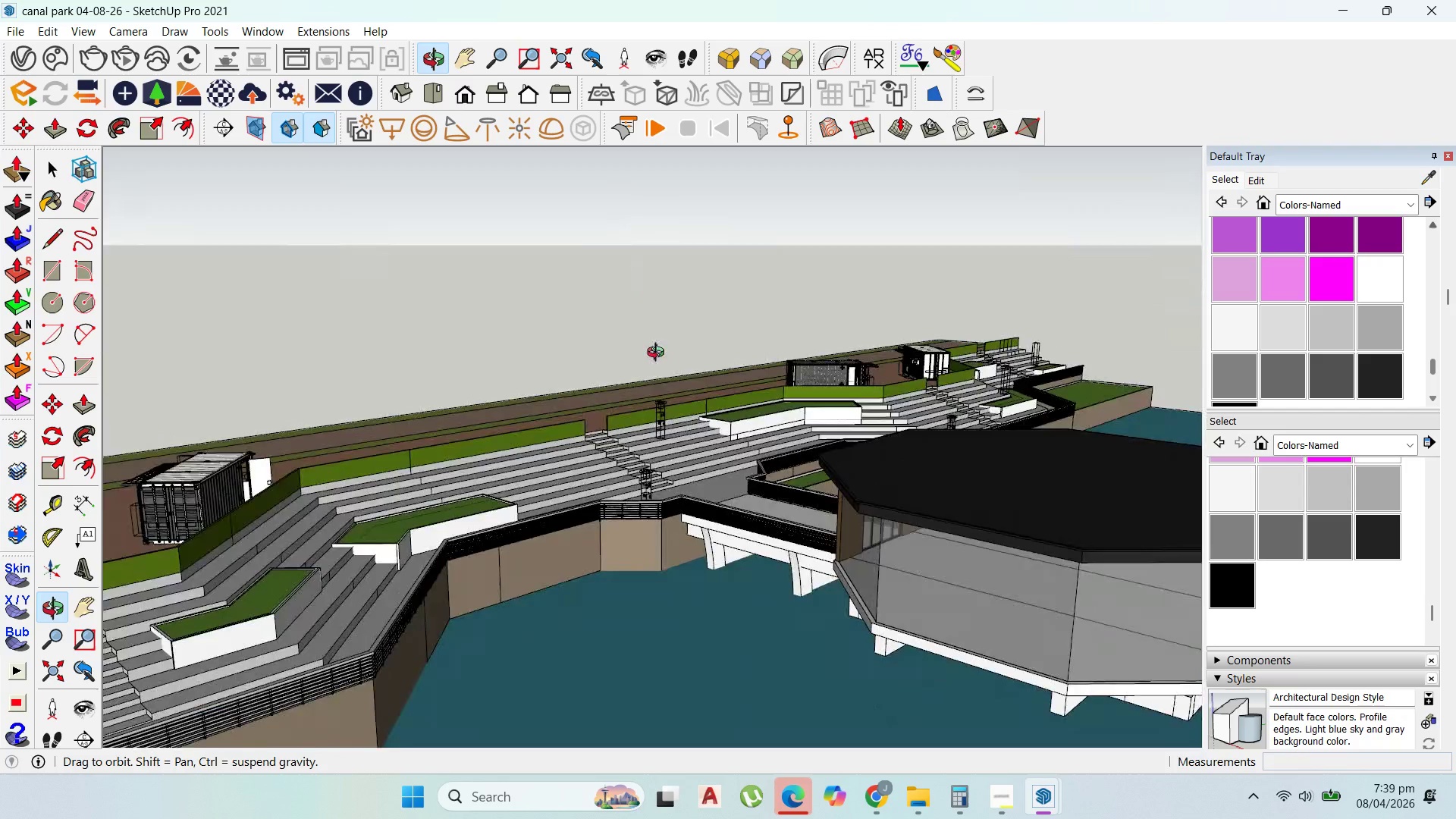 
scroll: coordinate [648, 440], scroll_direction: down, amount: 10.0
 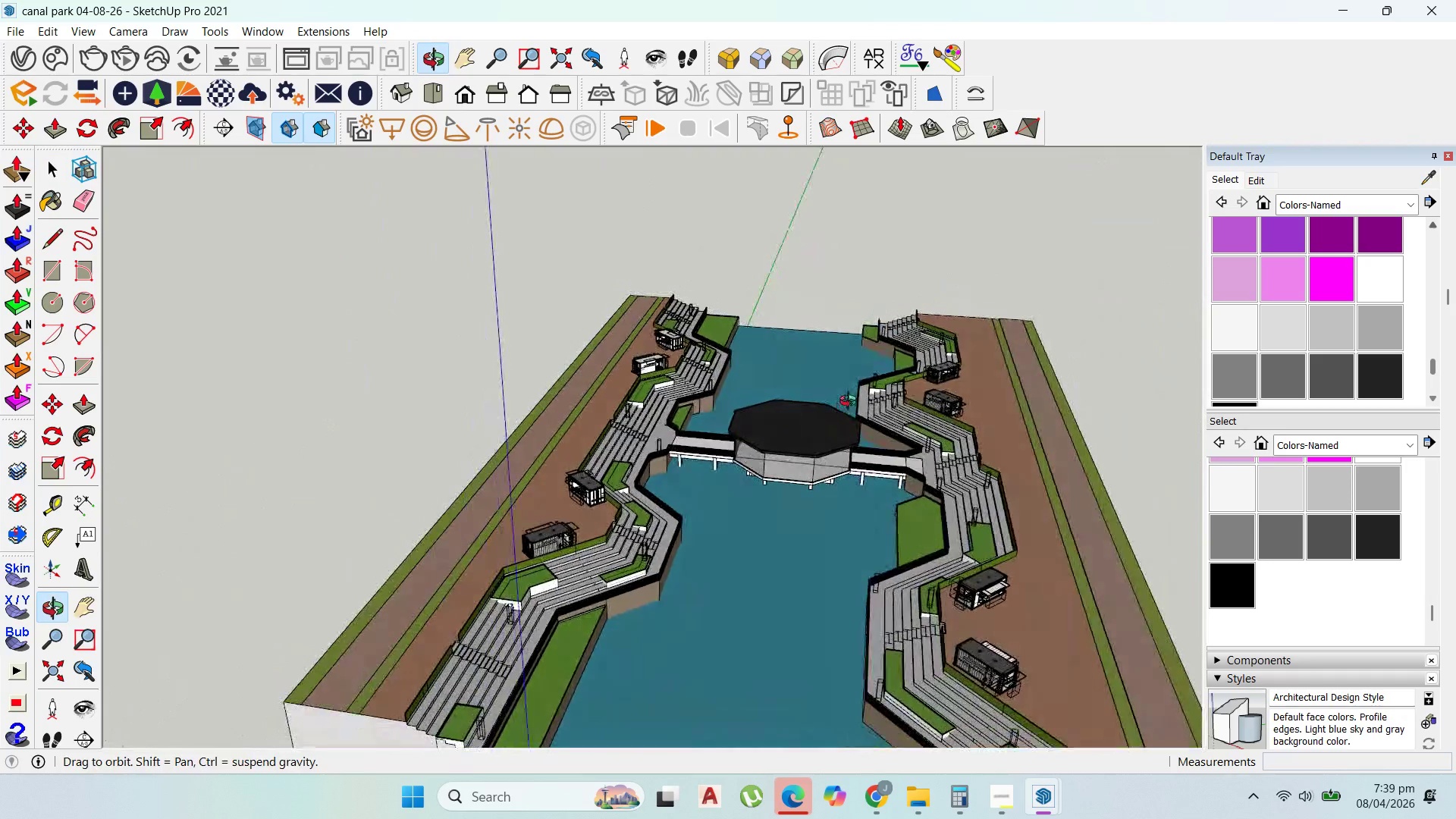 
scroll: coordinate [849, 451], scroll_direction: up, amount: 5.0
 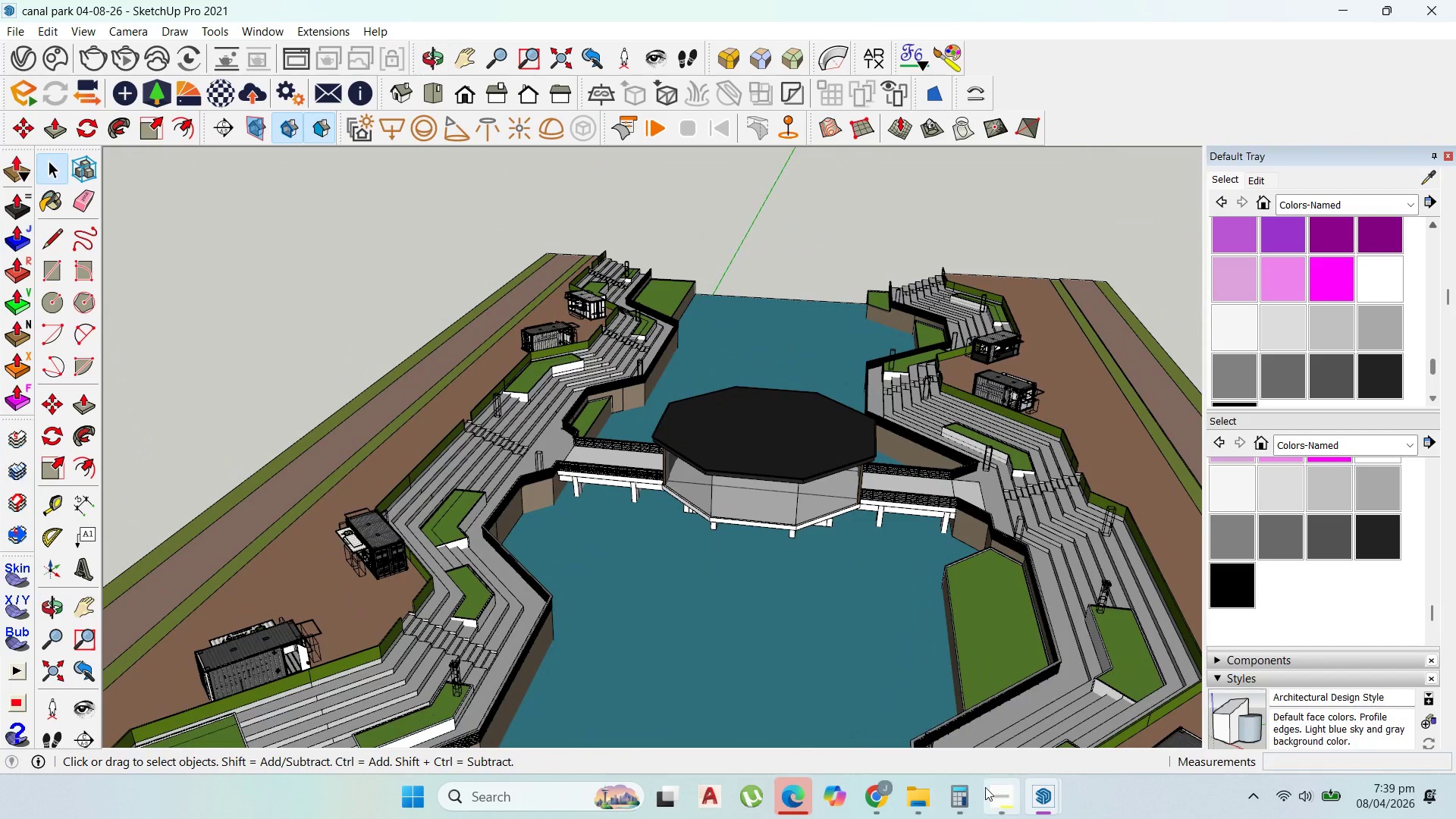 
left_click([996, 791])
 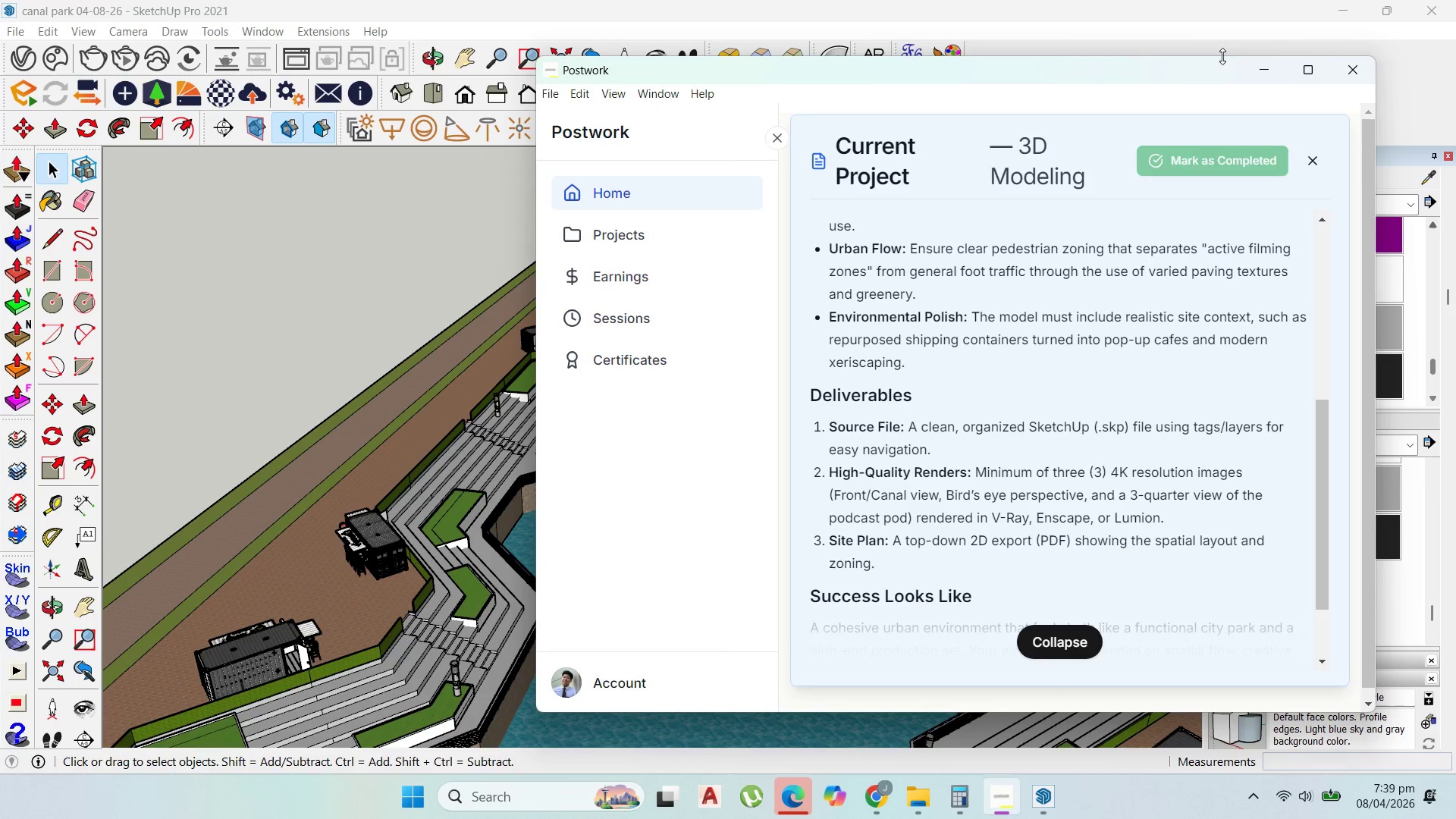 
scroll: coordinate [585, 532], scroll_direction: up, amount: 18.0
 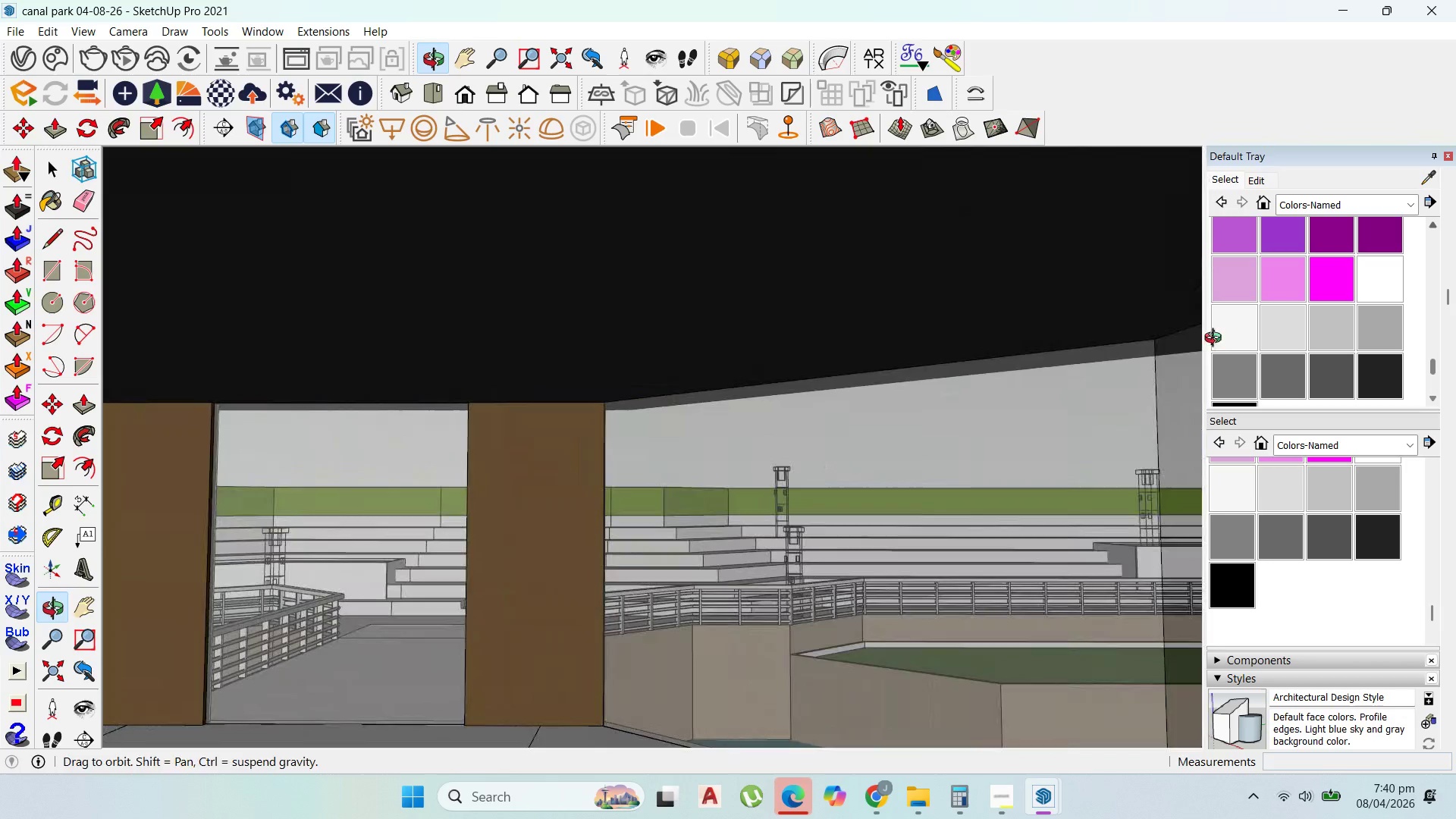 
scroll: coordinate [615, 438], scroll_direction: down, amount: 4.0
 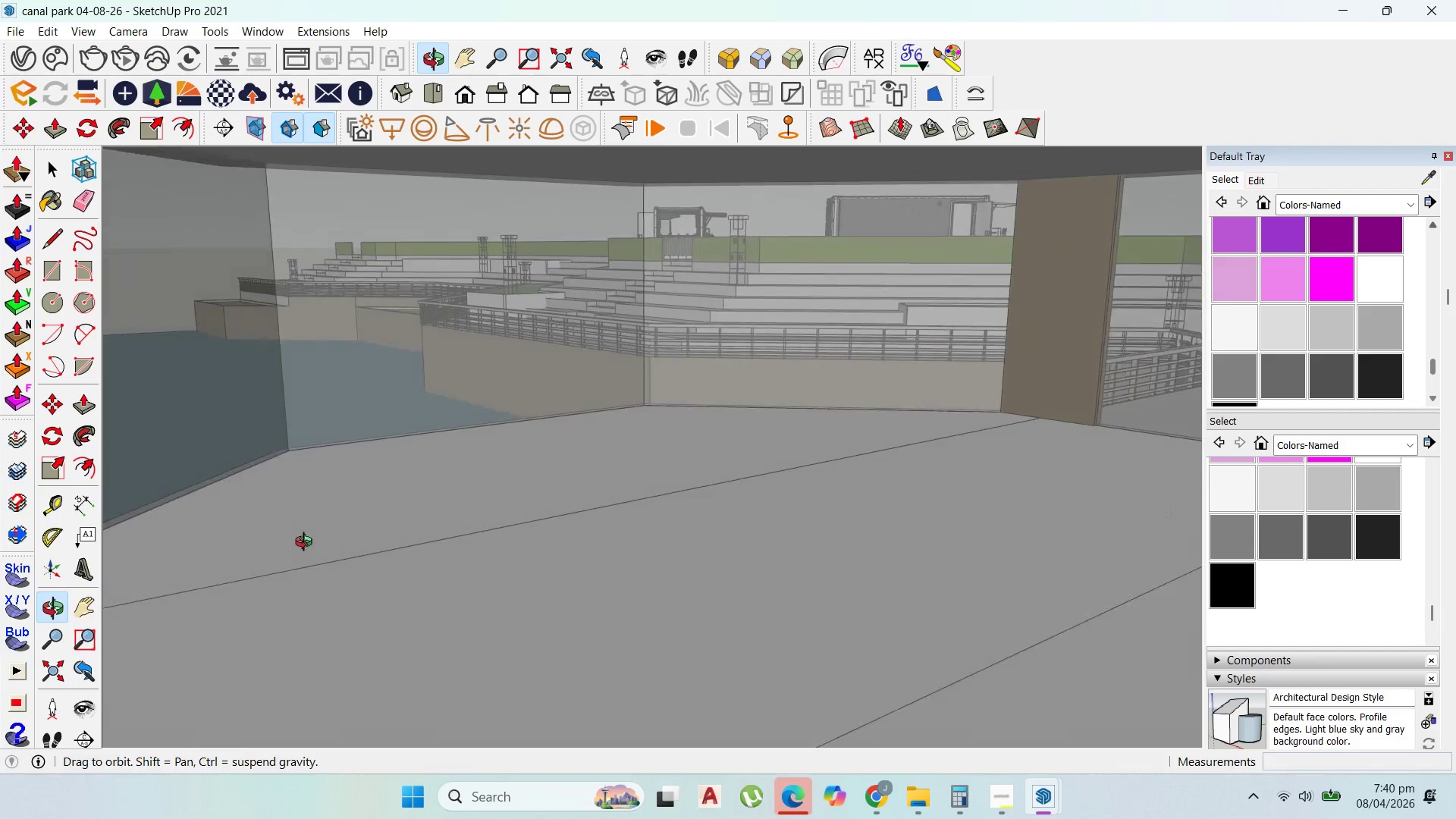 
scroll: coordinate [529, 588], scroll_direction: up, amount: 35.0
 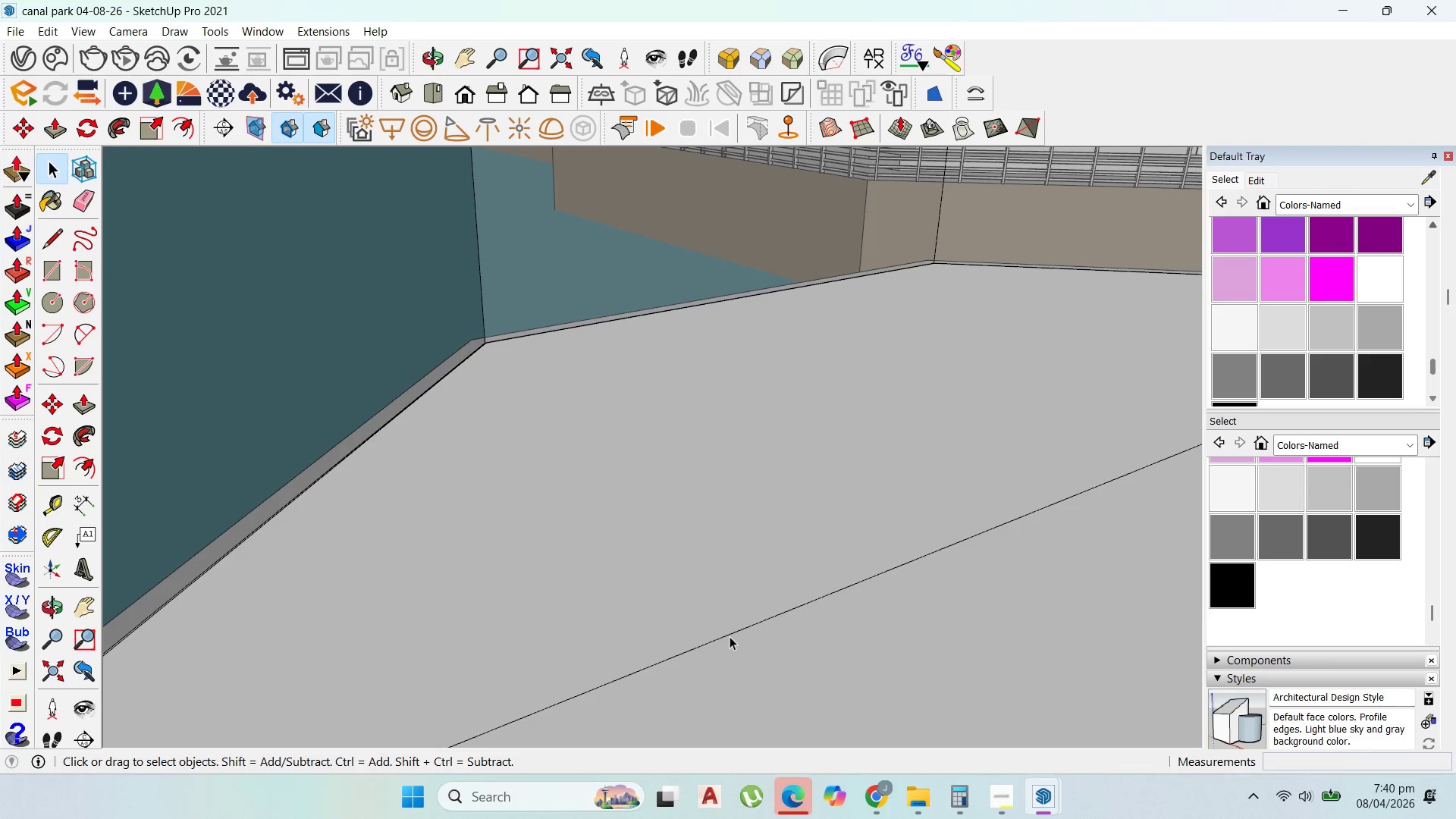 
double_click([730, 635])
 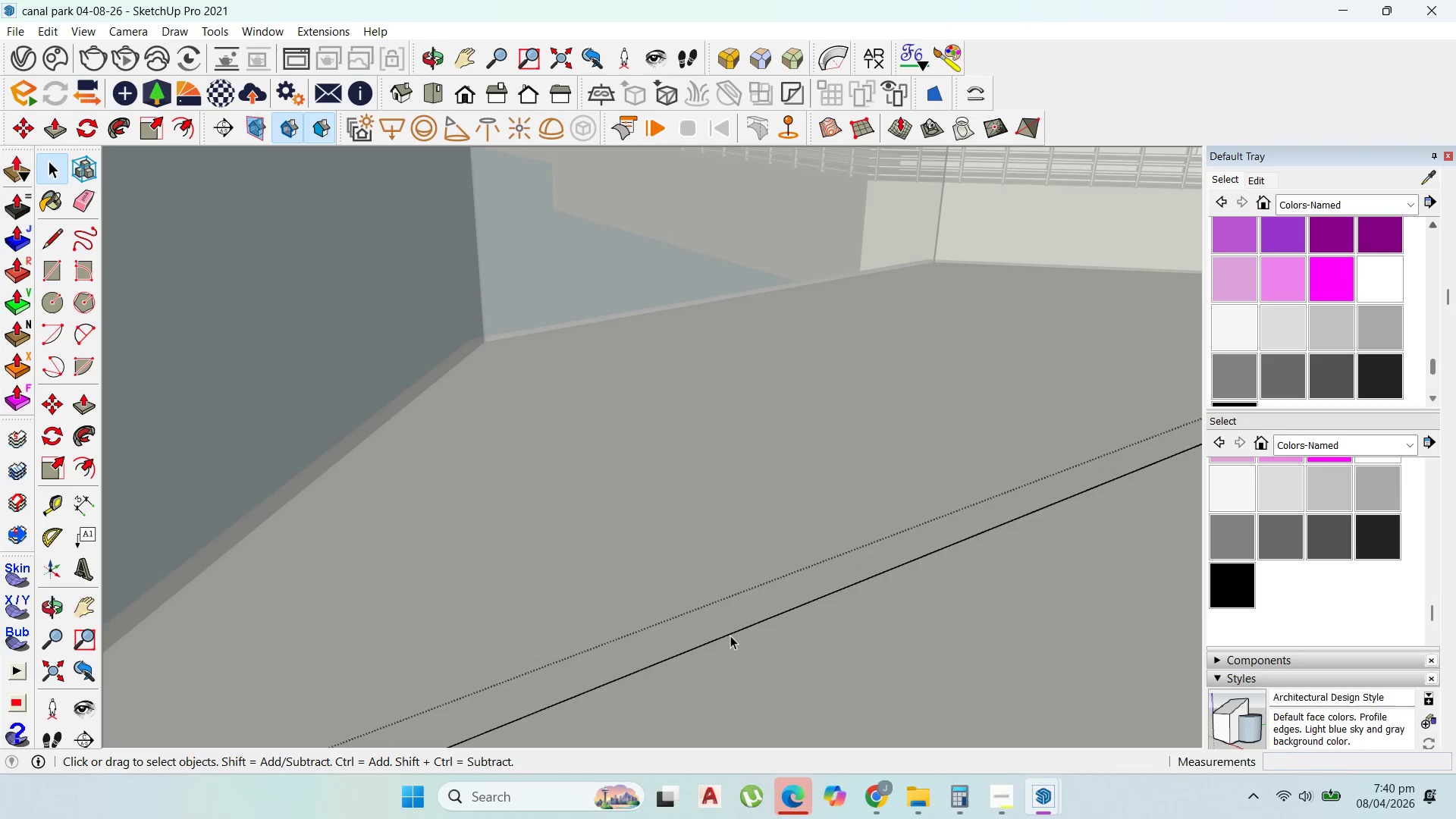 
triple_click([730, 635])
 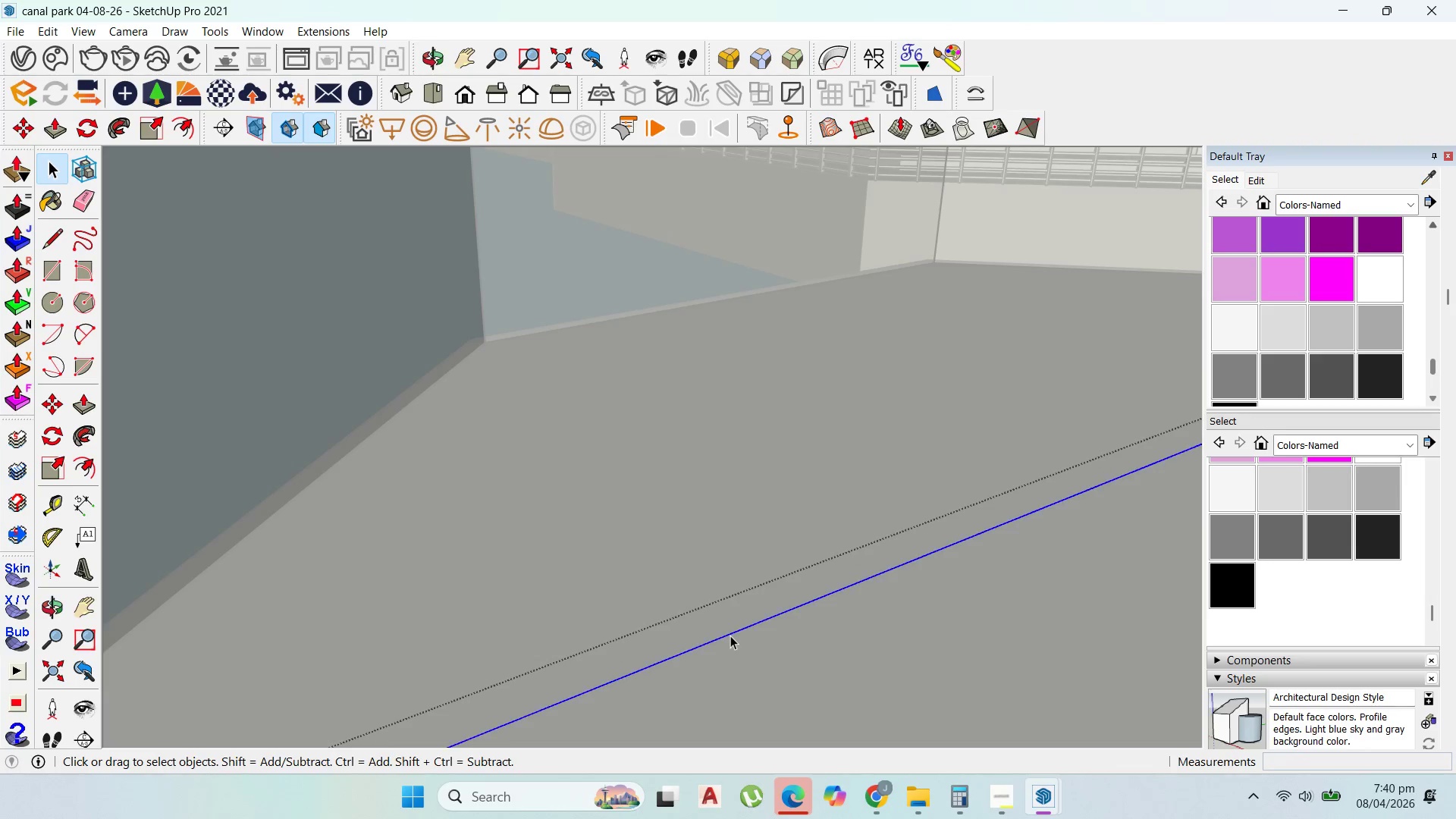 
triple_click([730, 635])
 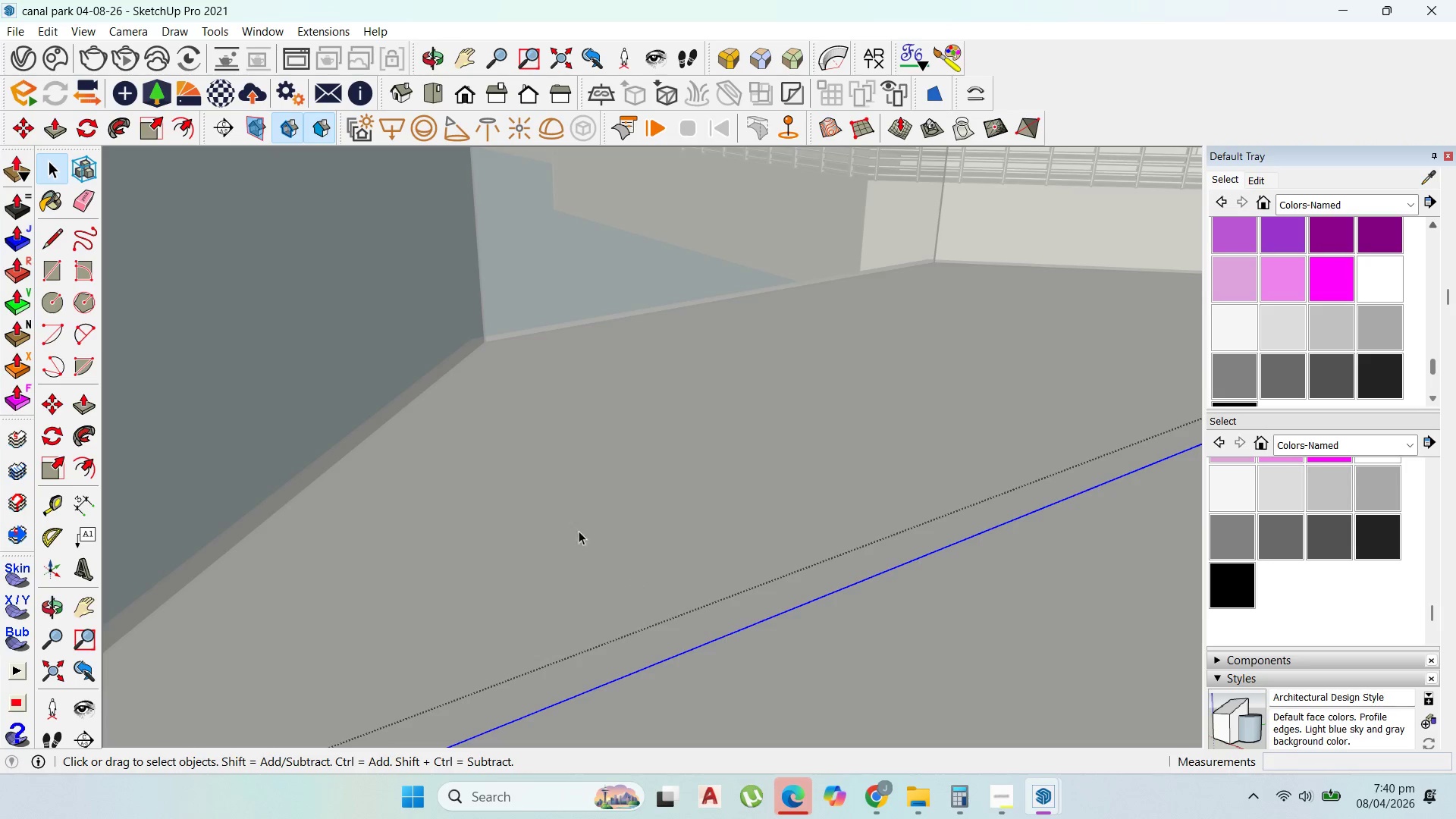 
double_click([823, 581])
 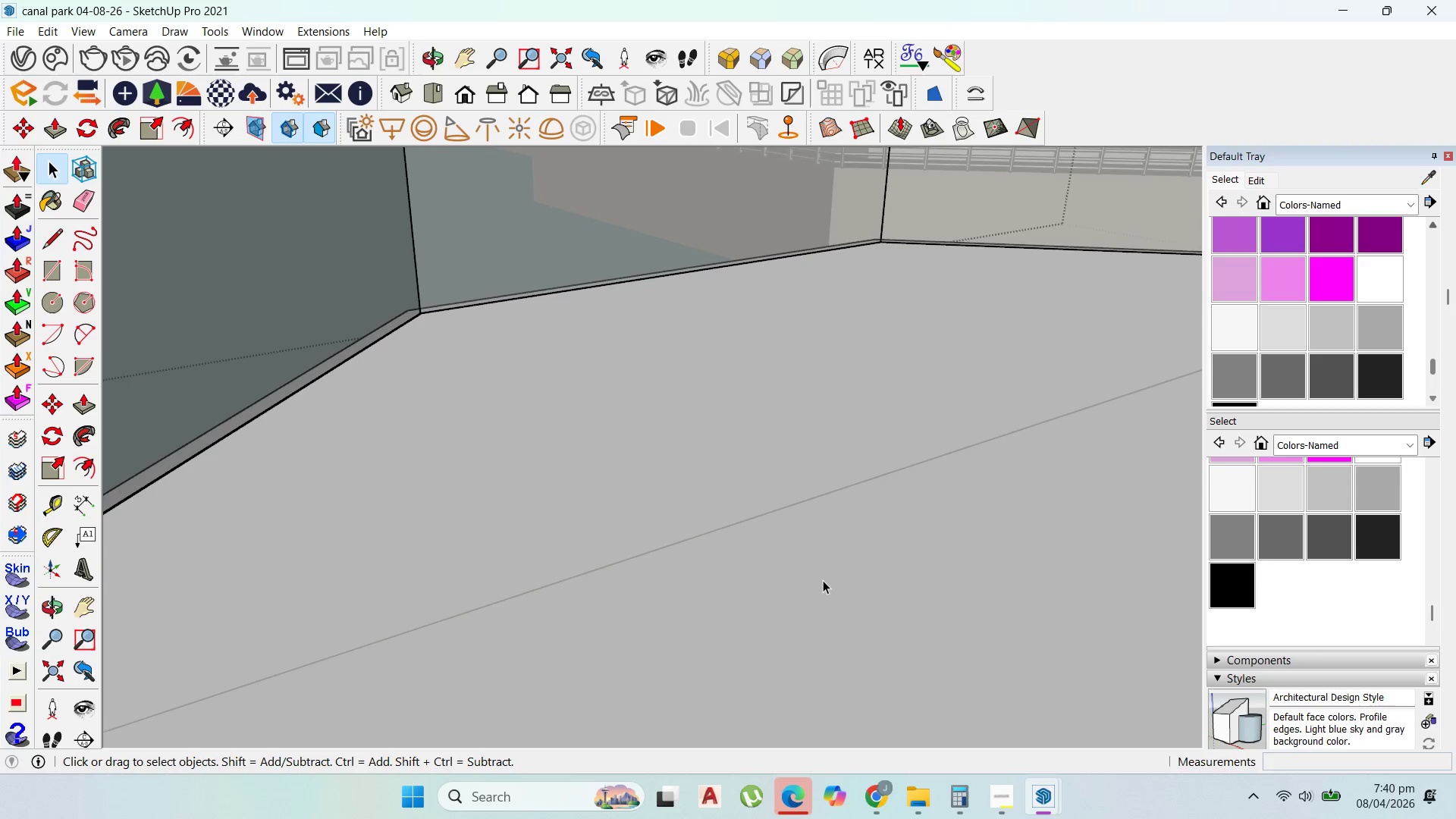 
scroll: coordinate [804, 632], scroll_direction: up, amount: 21.0
 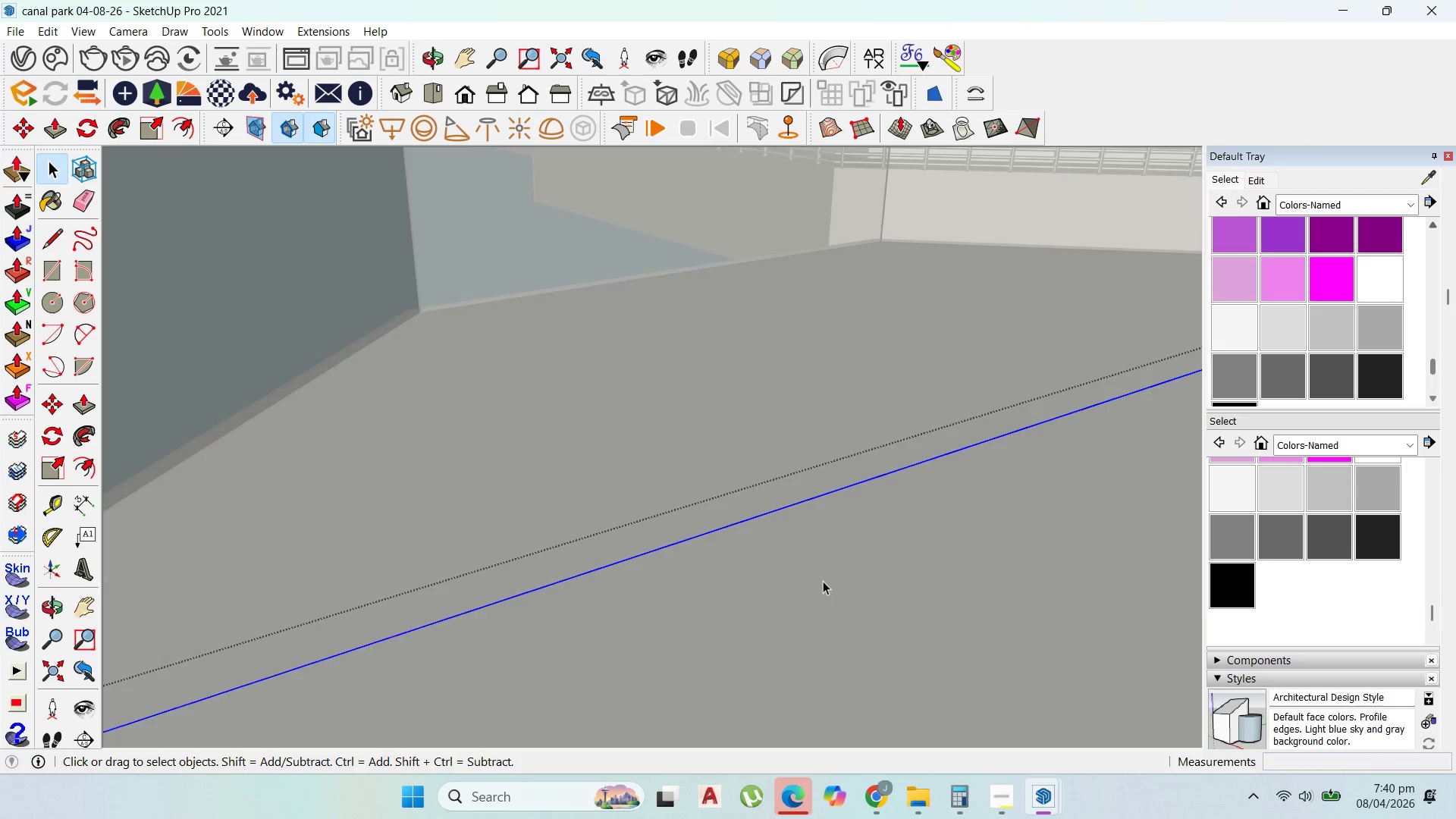 
triple_click([823, 580])
 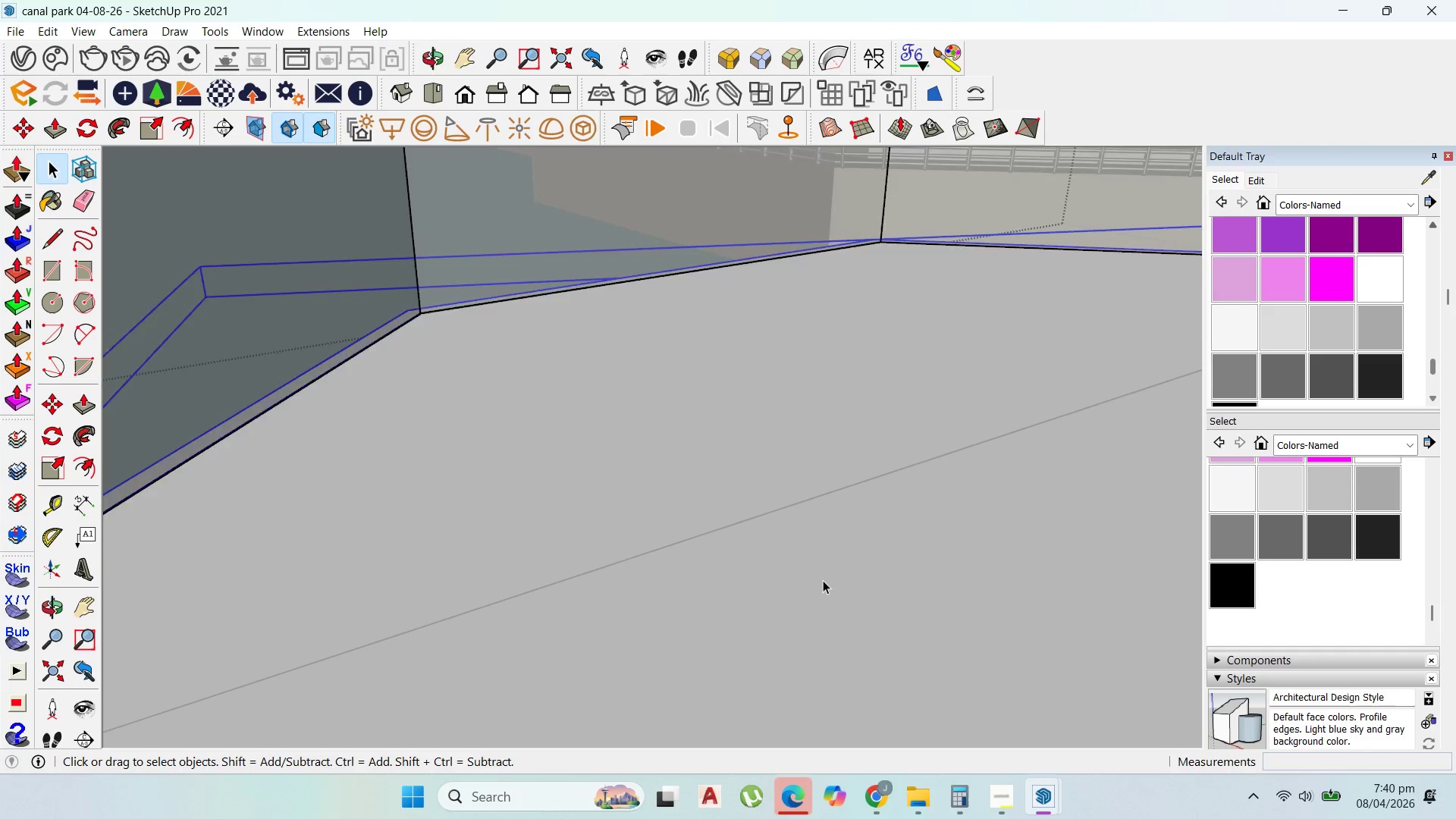 
triple_click([823, 580])
 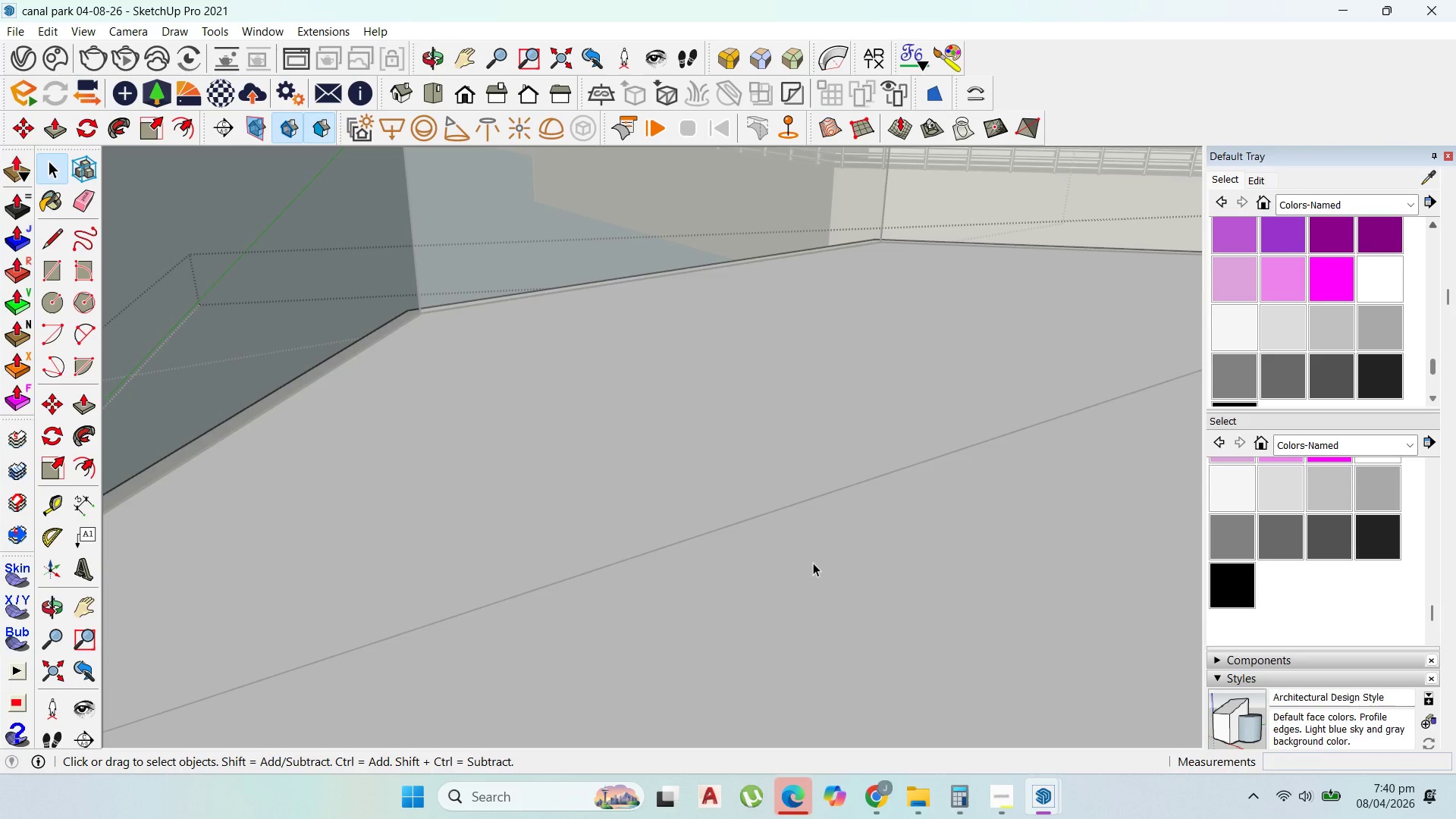 
left_click([813, 563])
 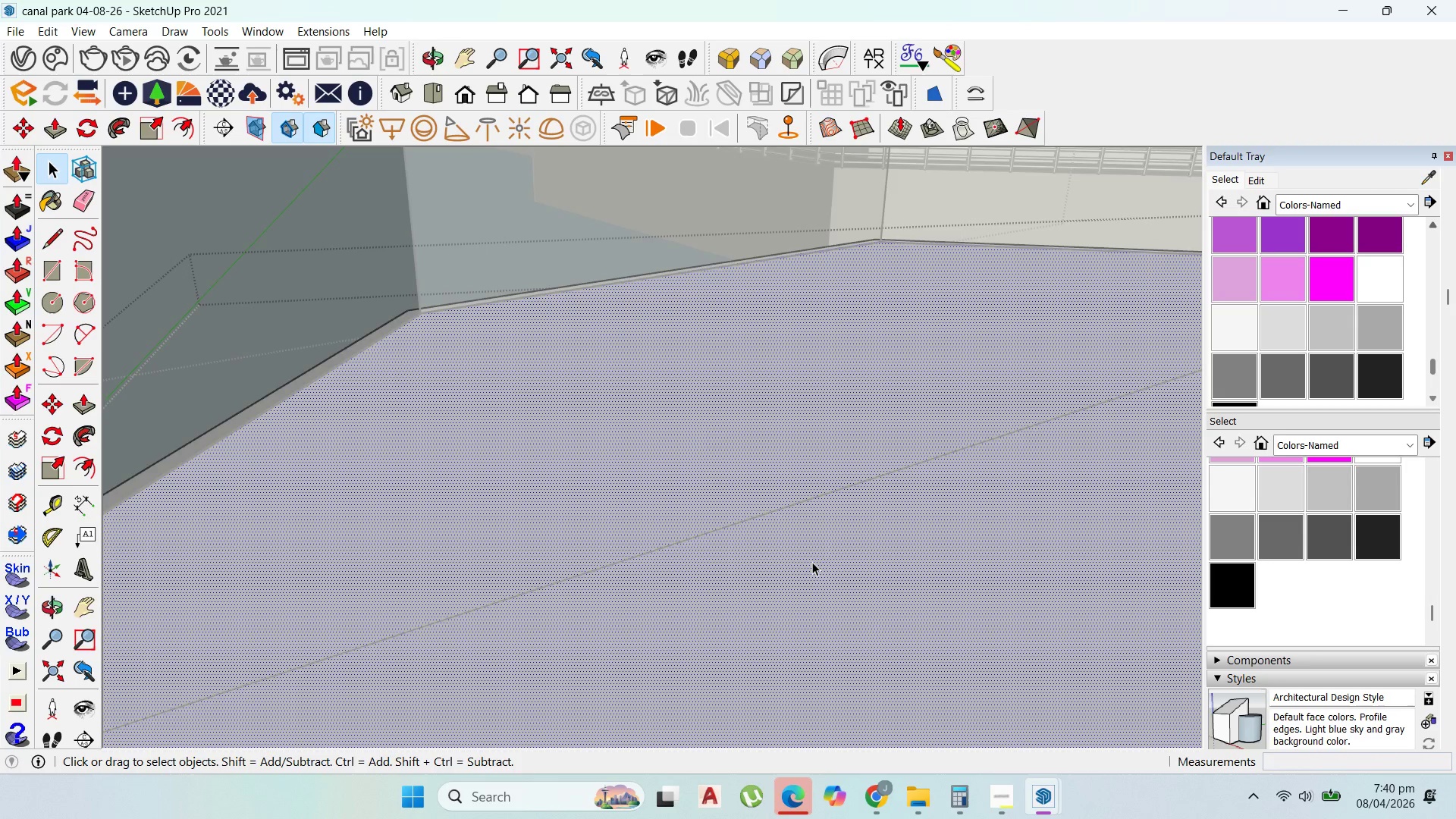 
triple_click([812, 562])
 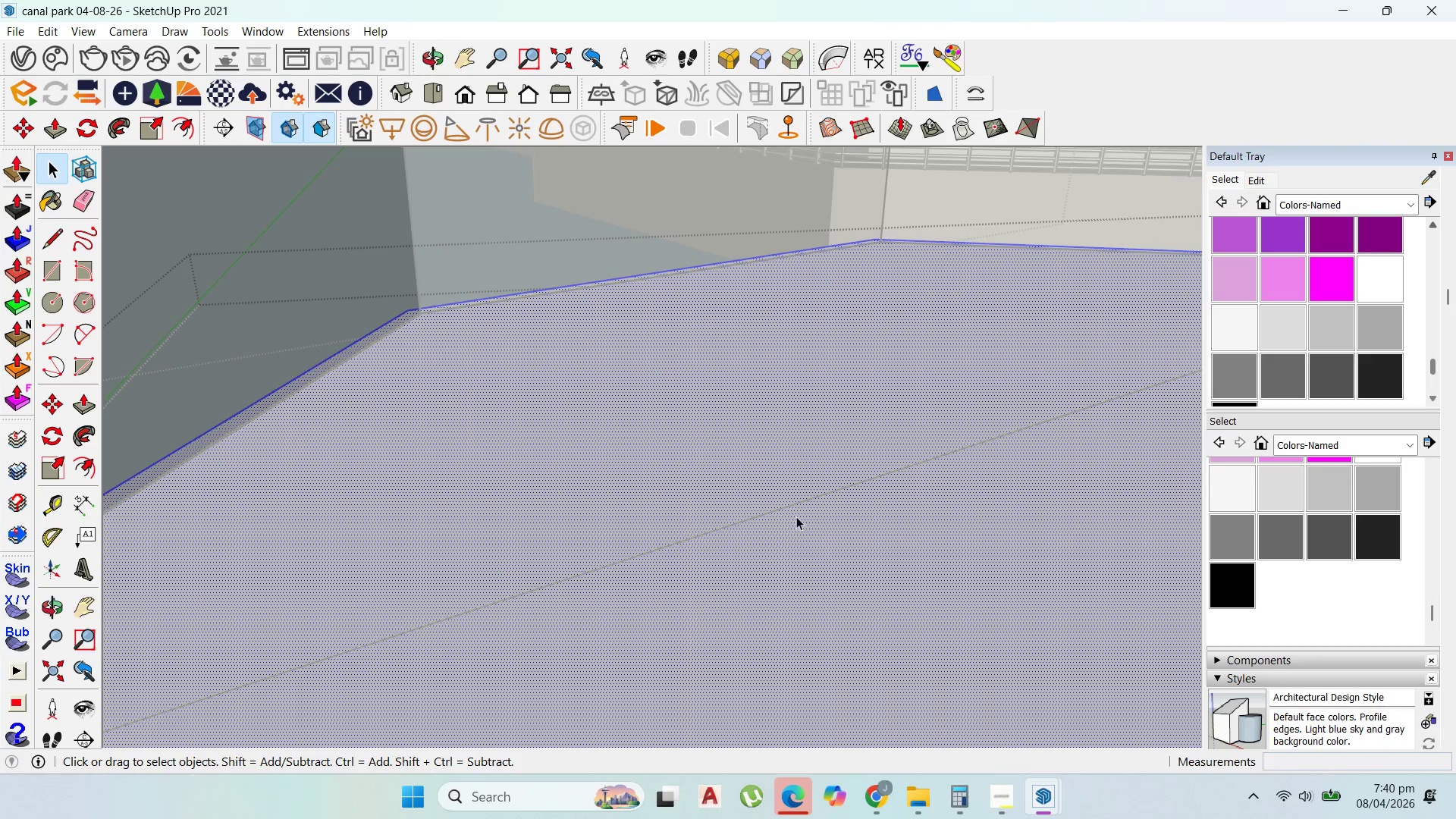 
key(Escape)
 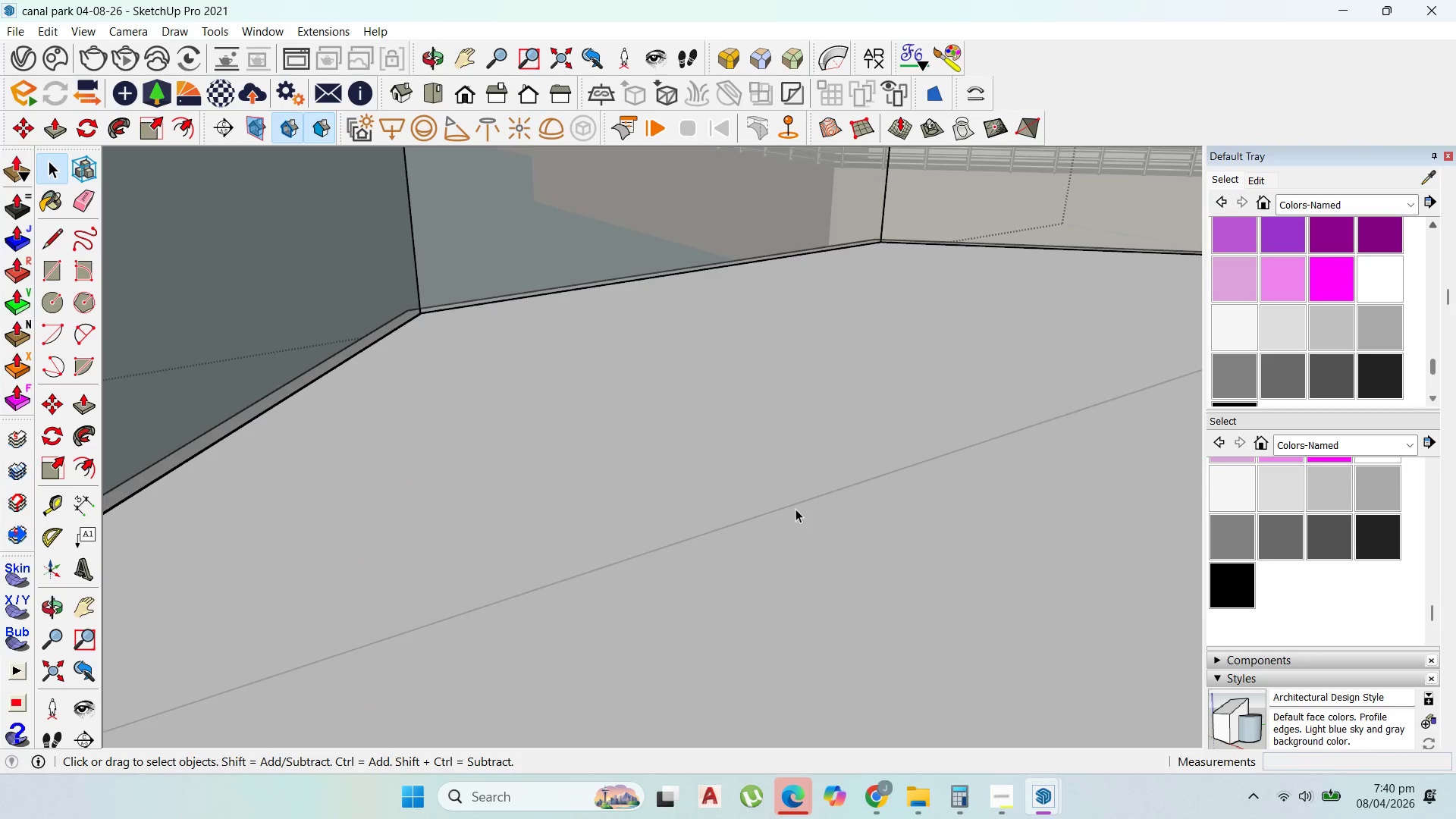 
key(Escape)
 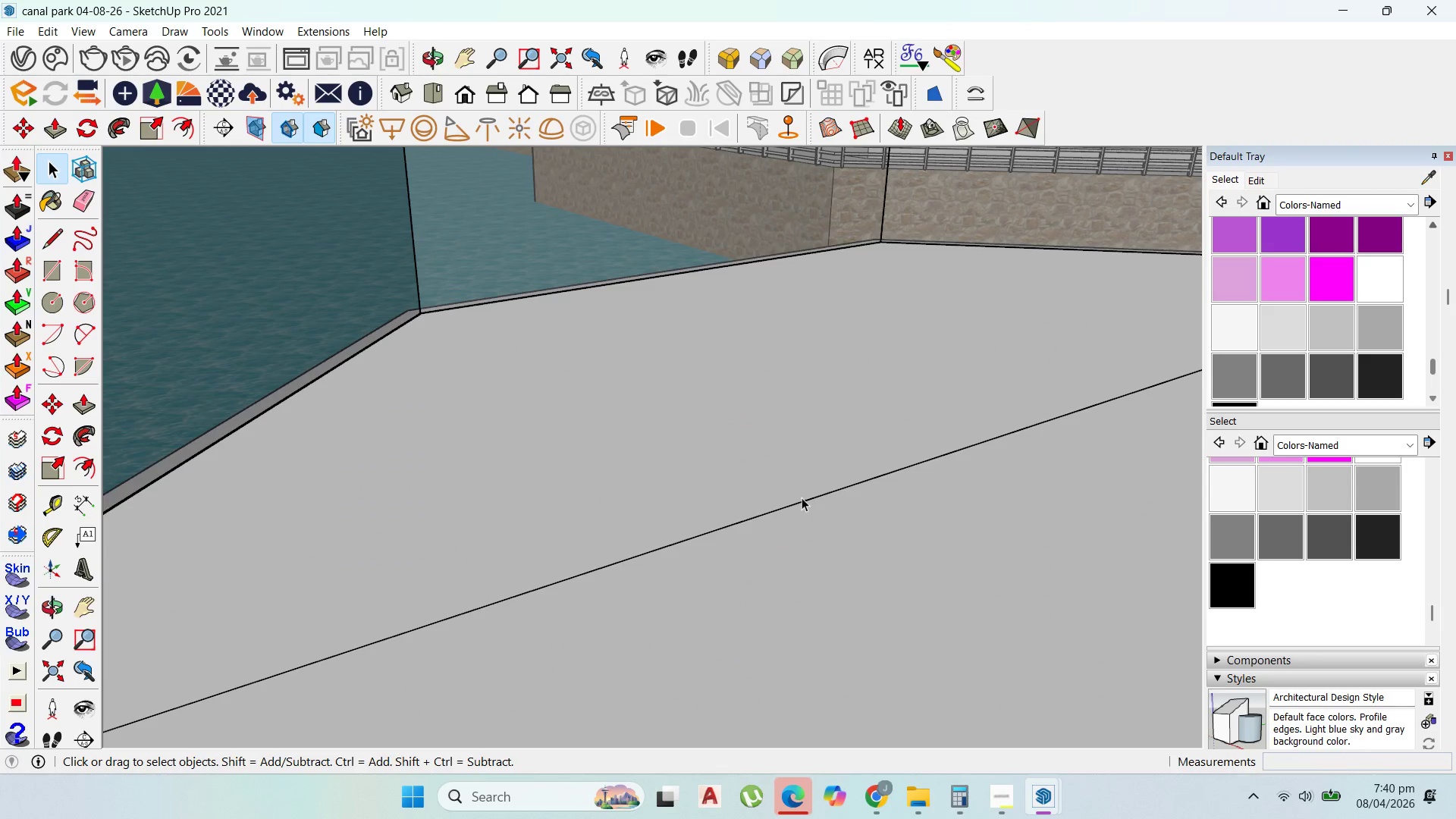 
left_click([803, 502])
 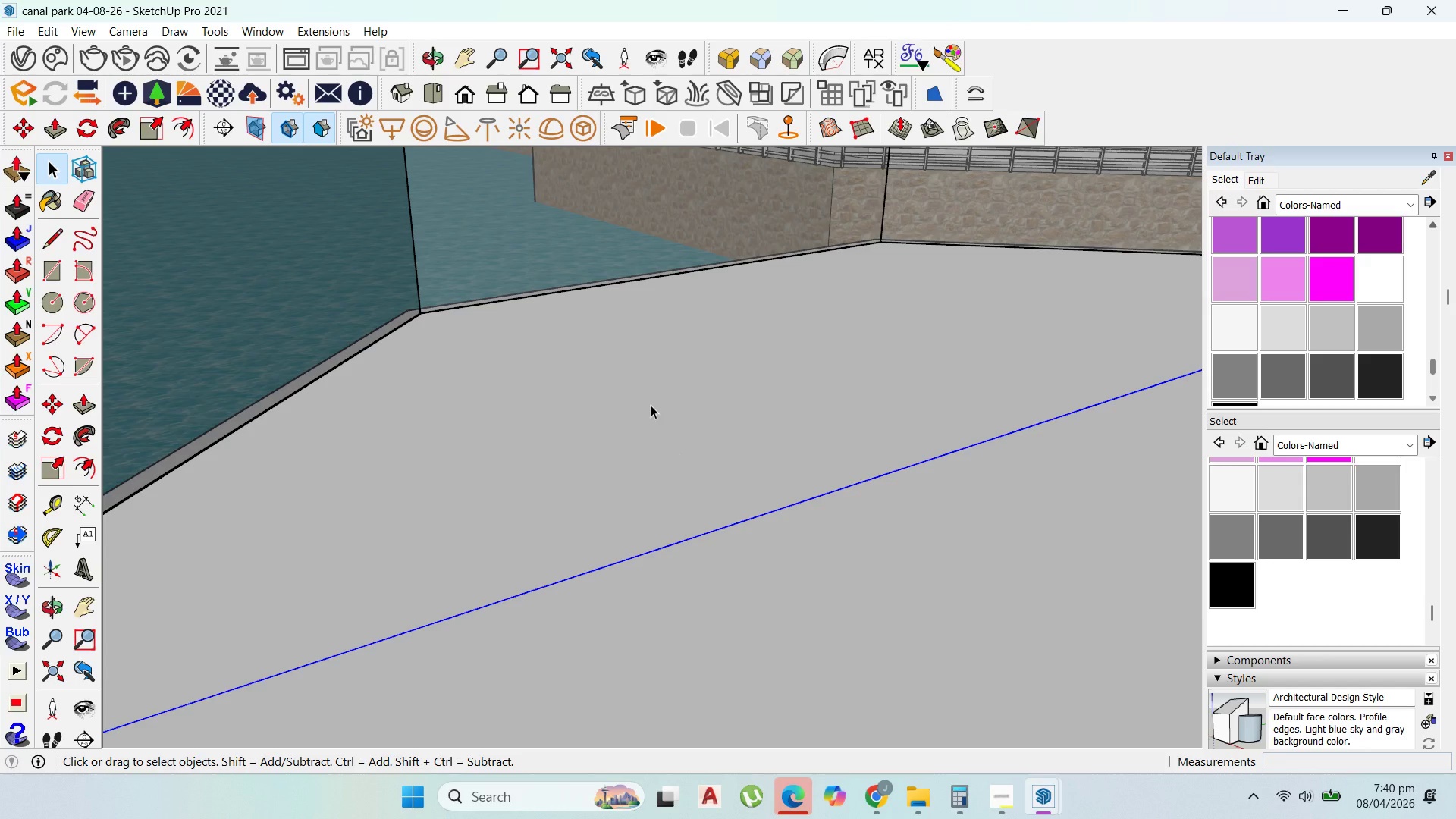 
wait(6.56)
 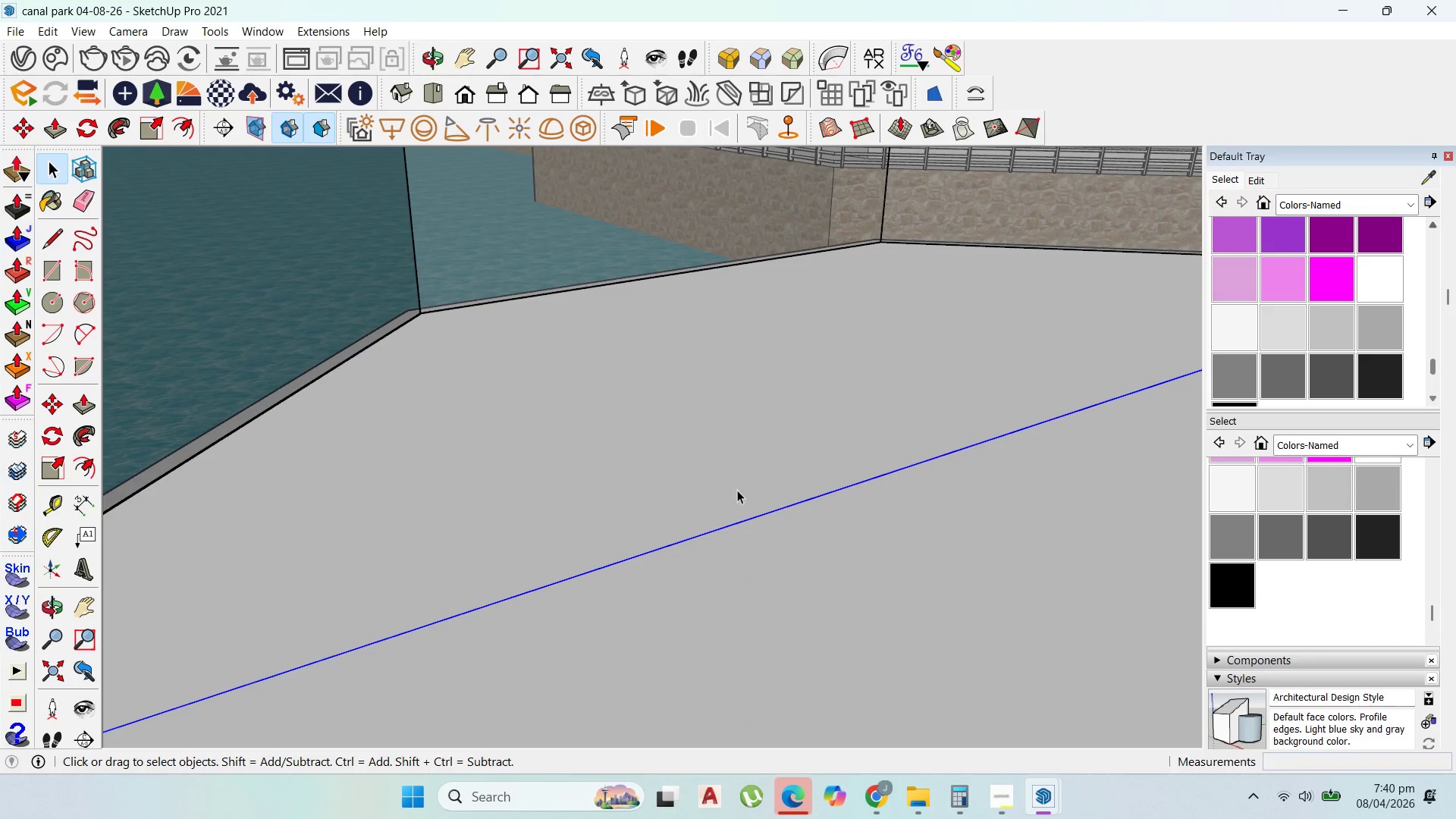 
scroll: coordinate [221, 371], scroll_direction: down, amount: 1.0
 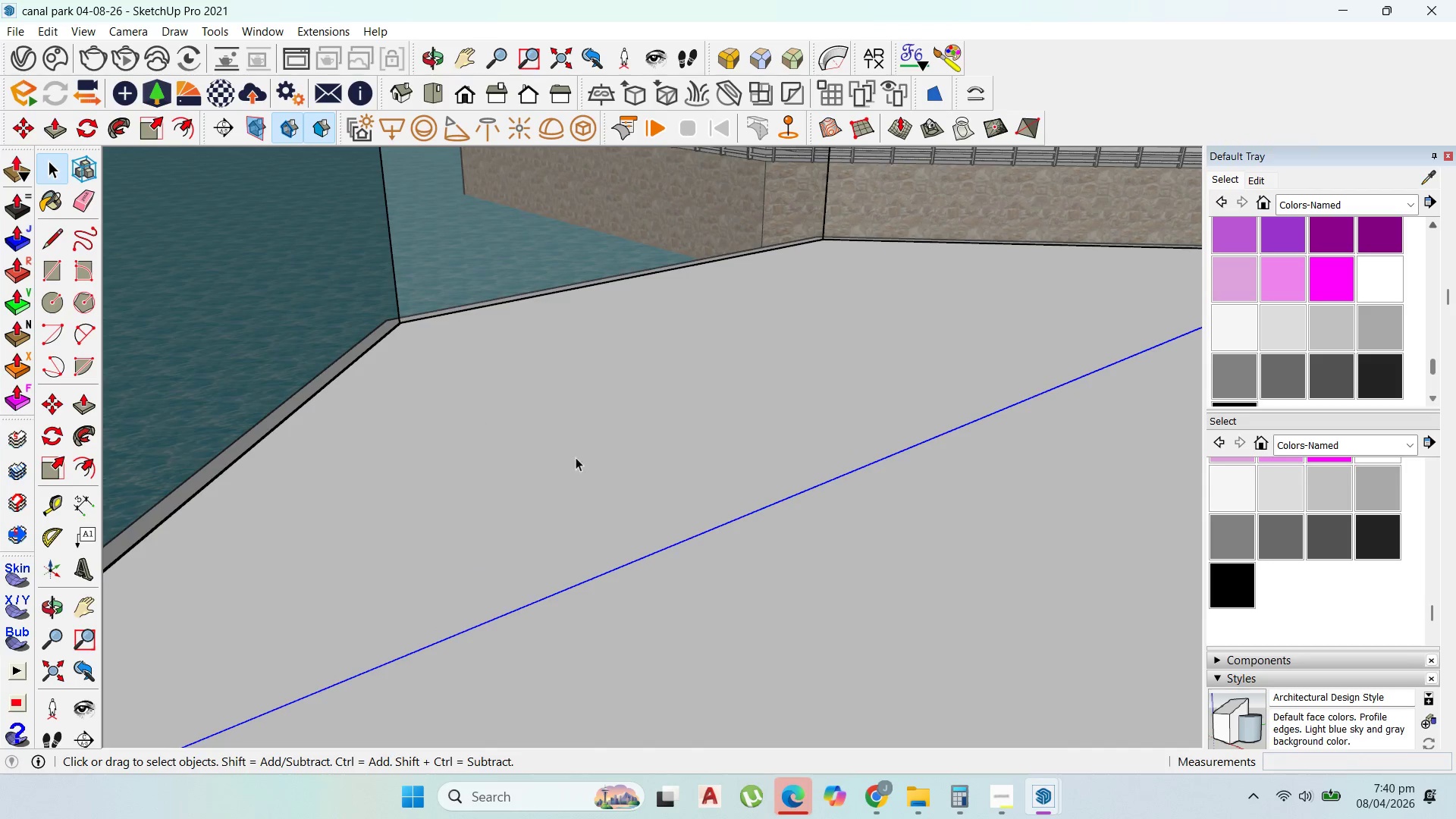 
double_click([598, 463])
 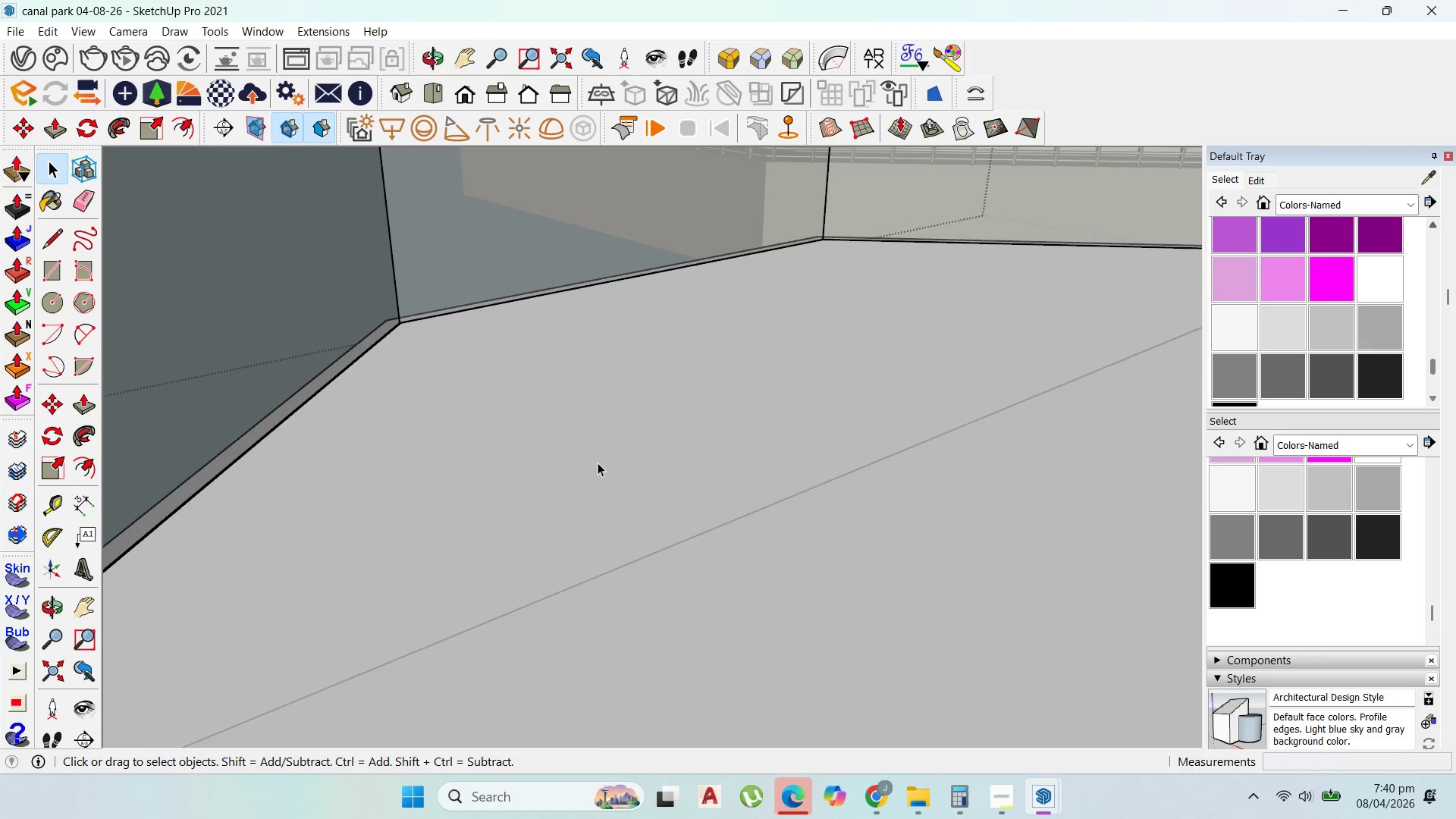 
triple_click([598, 463])
 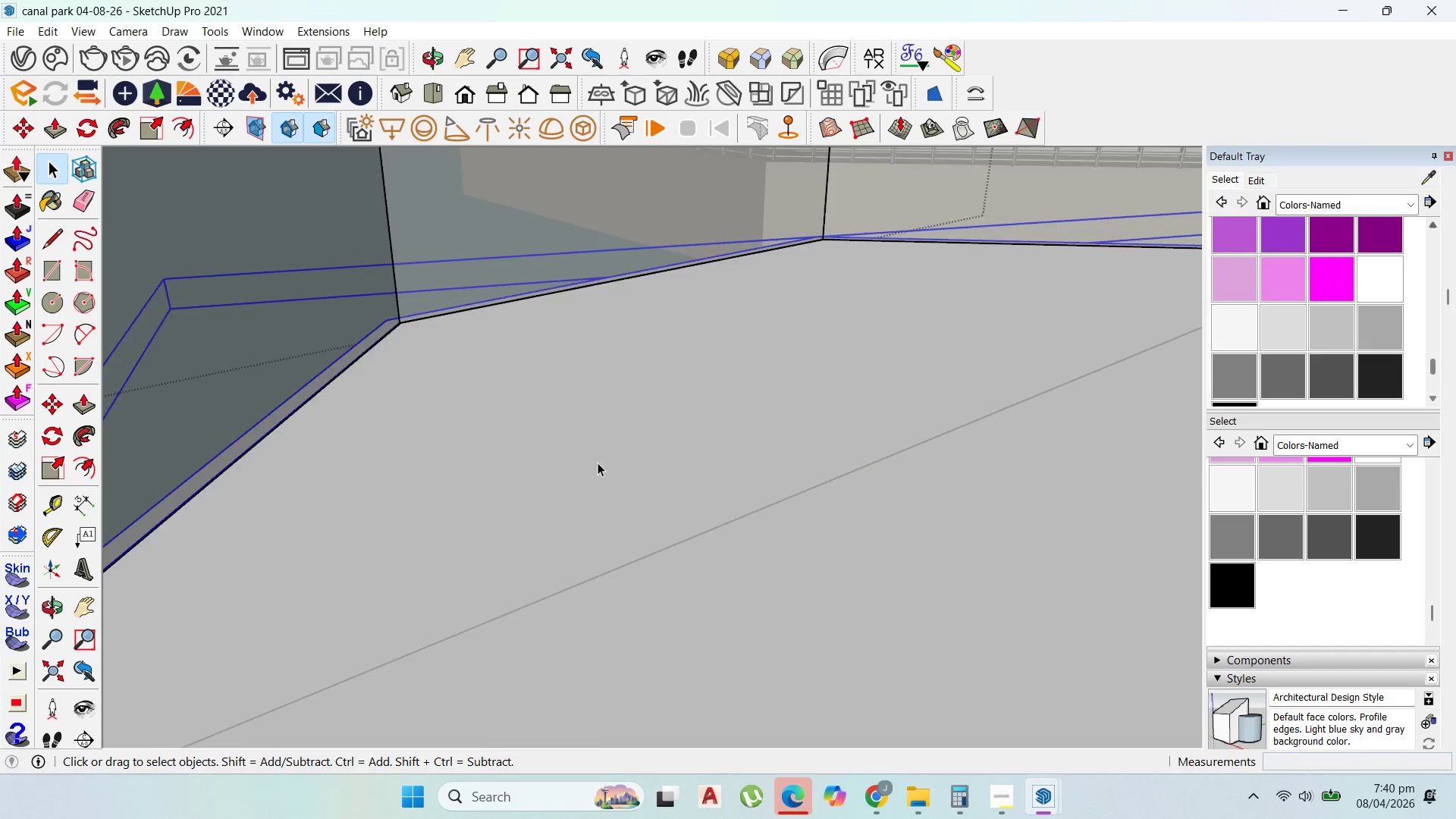 
triple_click([598, 463])
 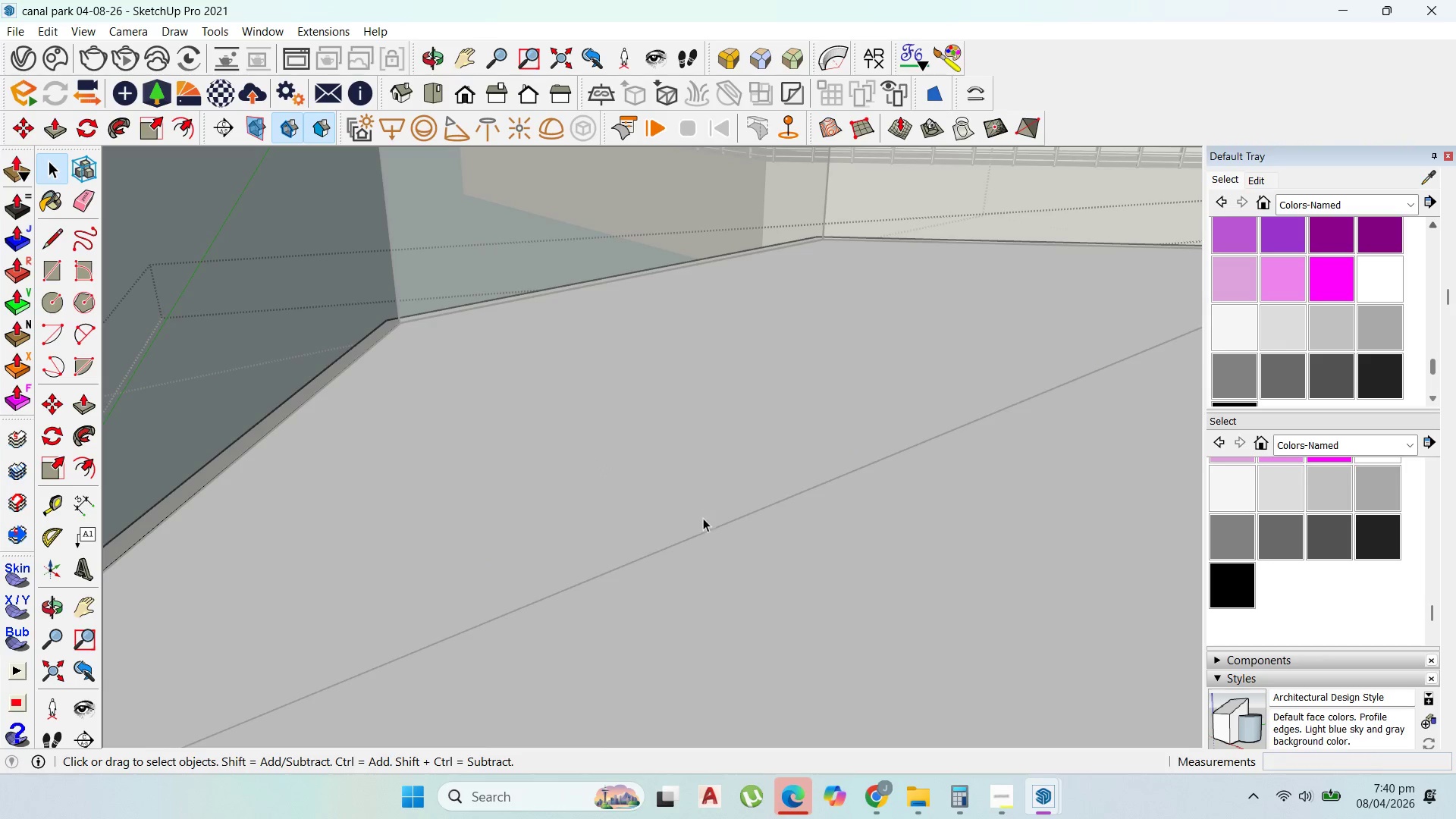 
key(Escape)
 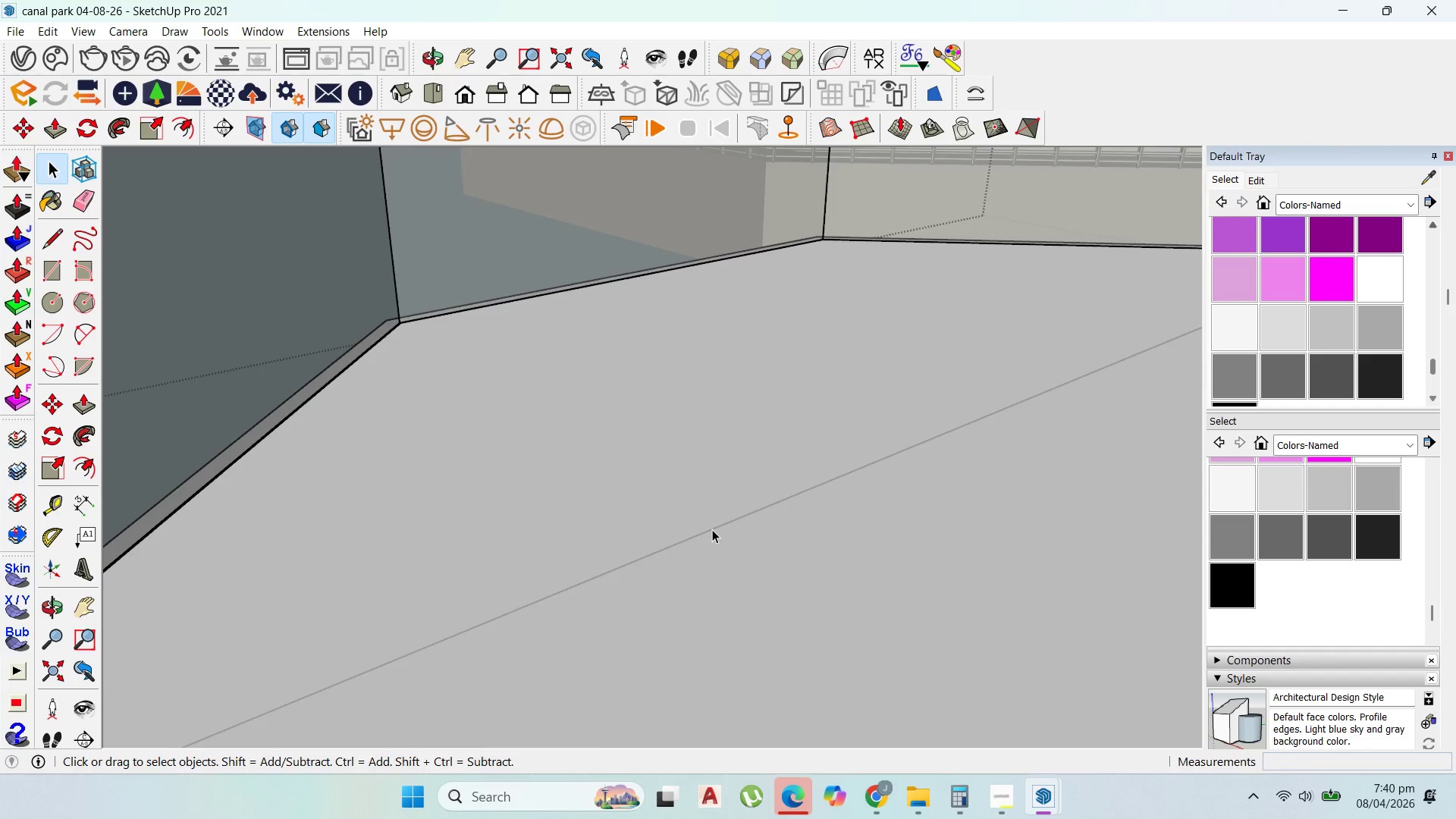 
key(Escape)
 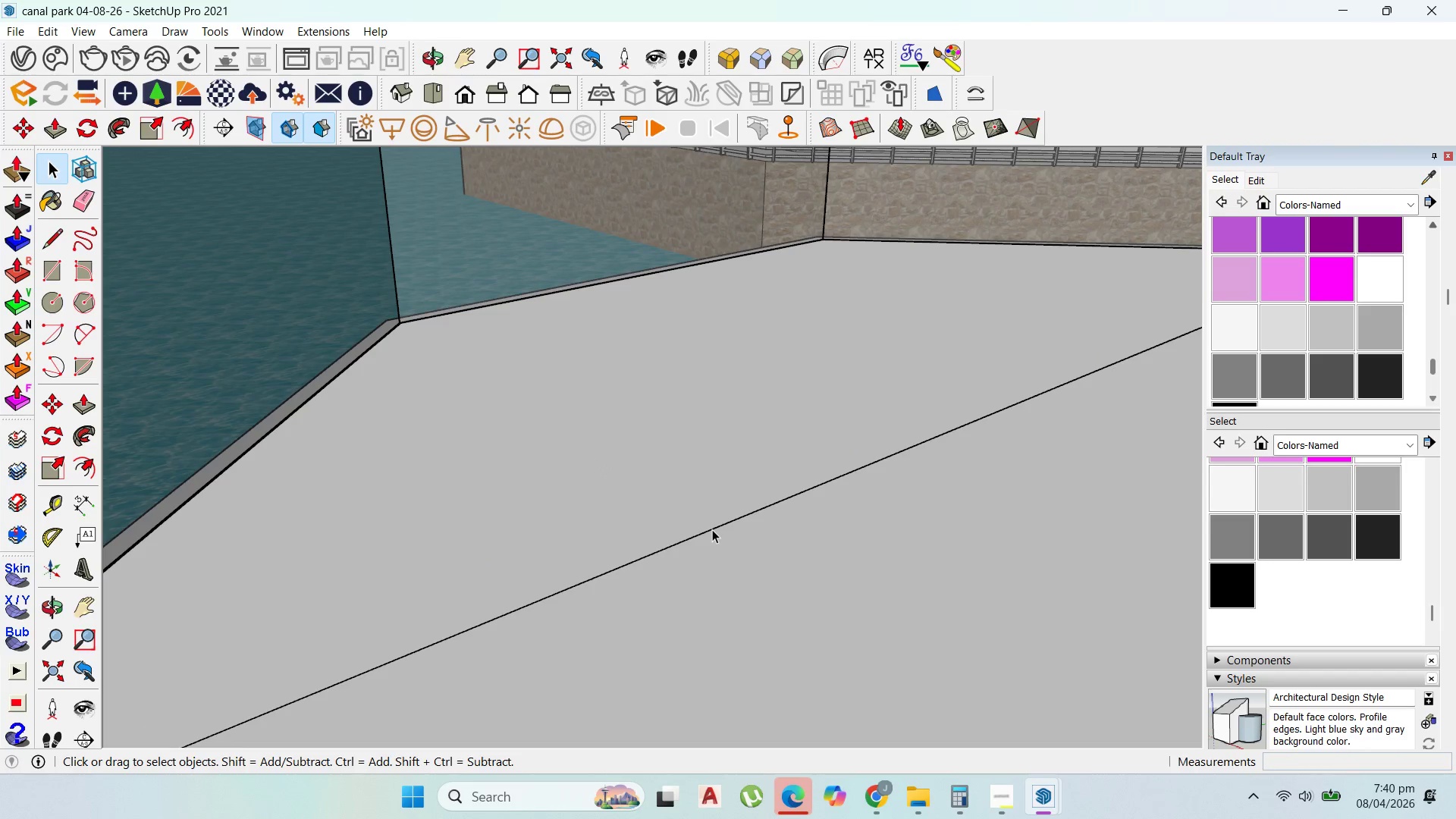 
left_click([712, 529])
 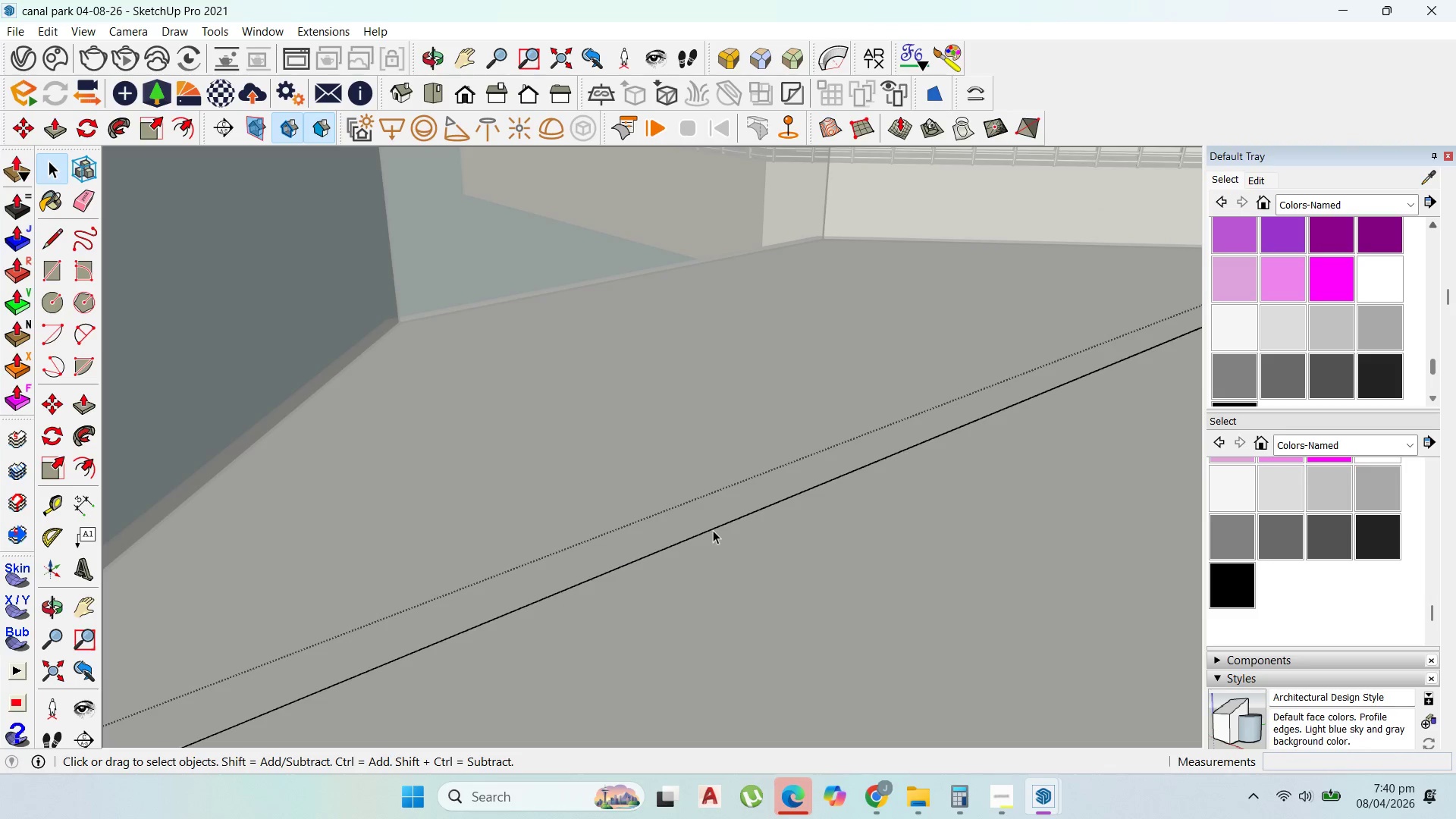 
triple_click([713, 530])
 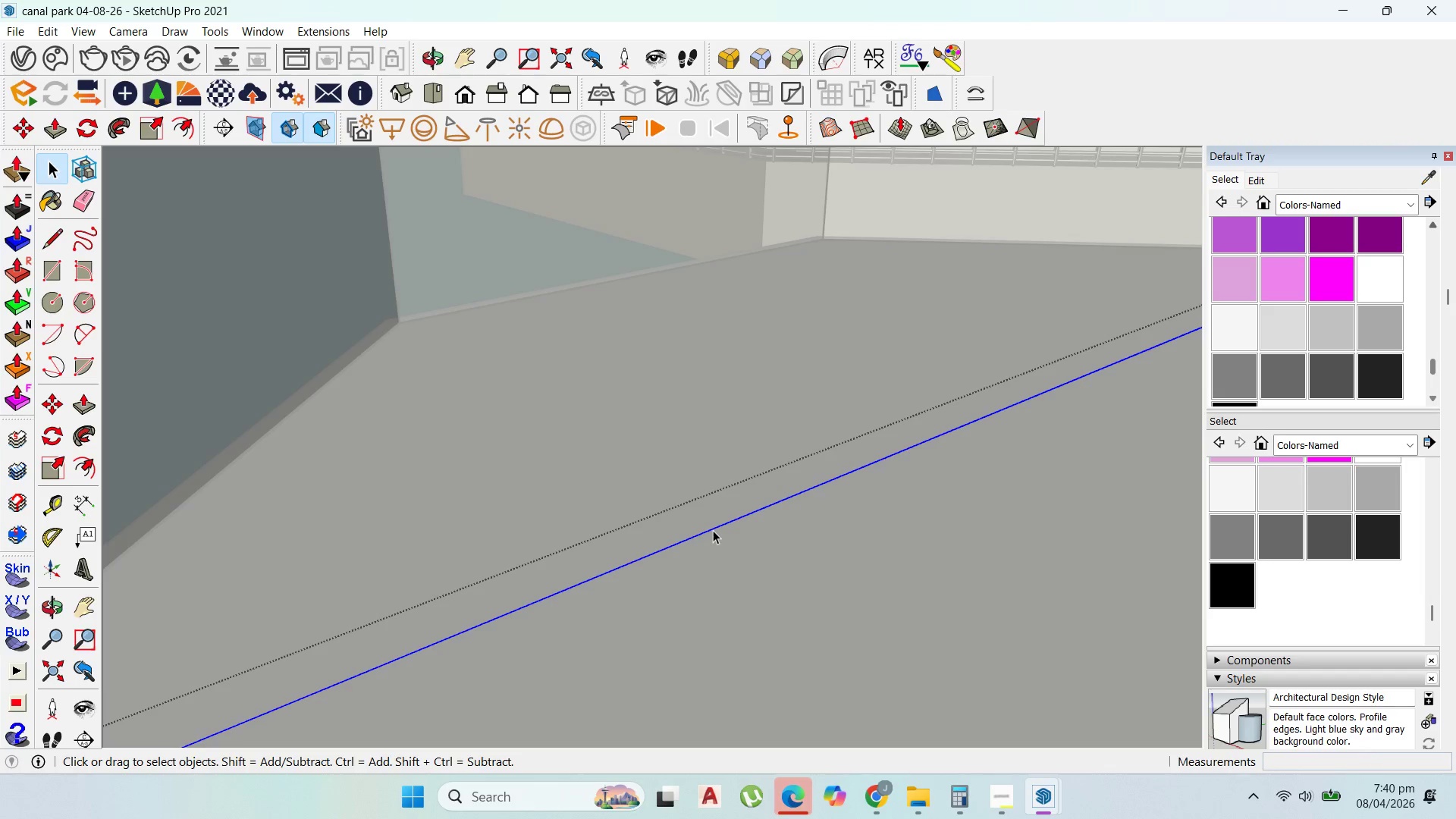 
triple_click([713, 530])
 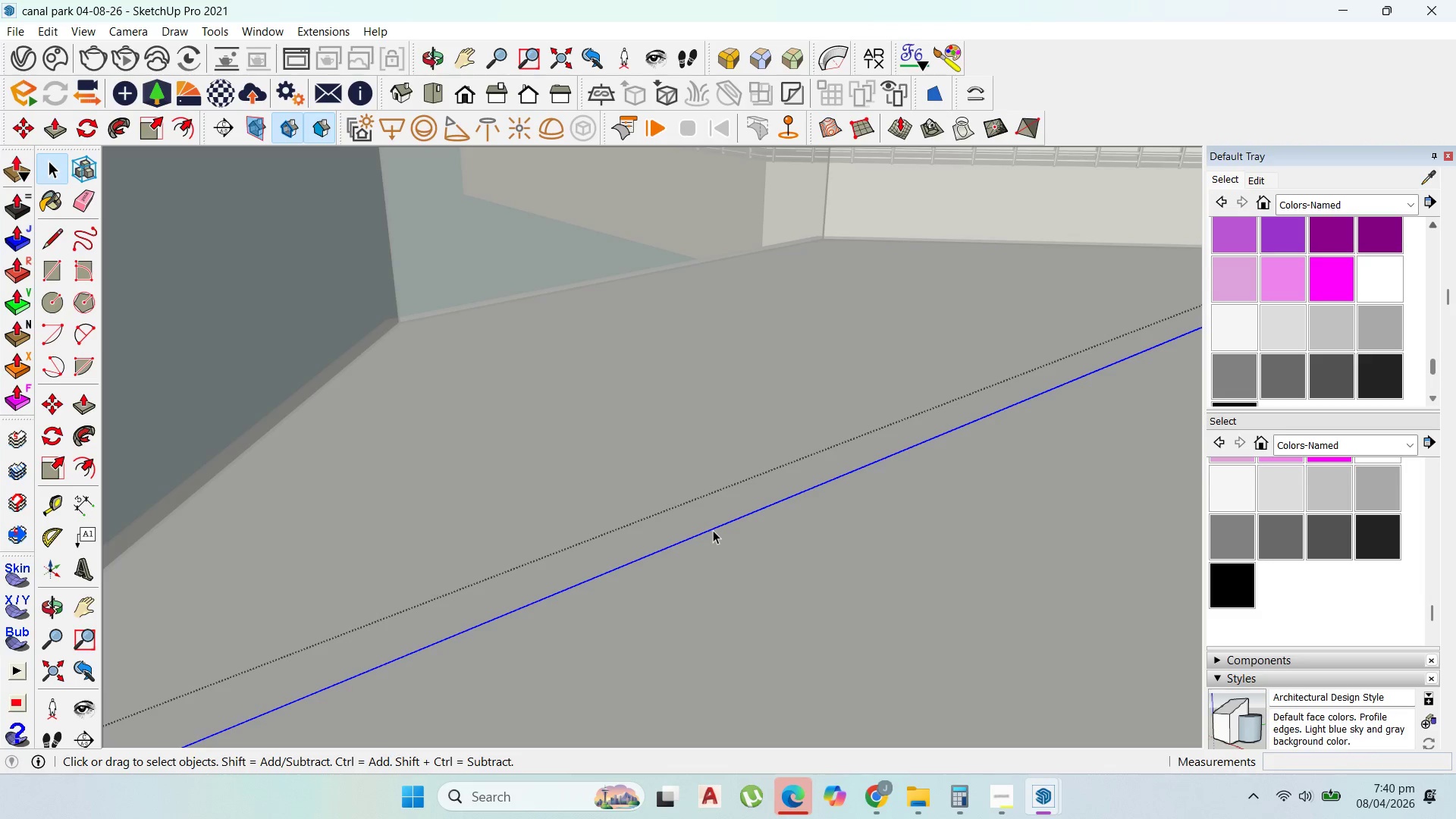 
triple_click([713, 530])
 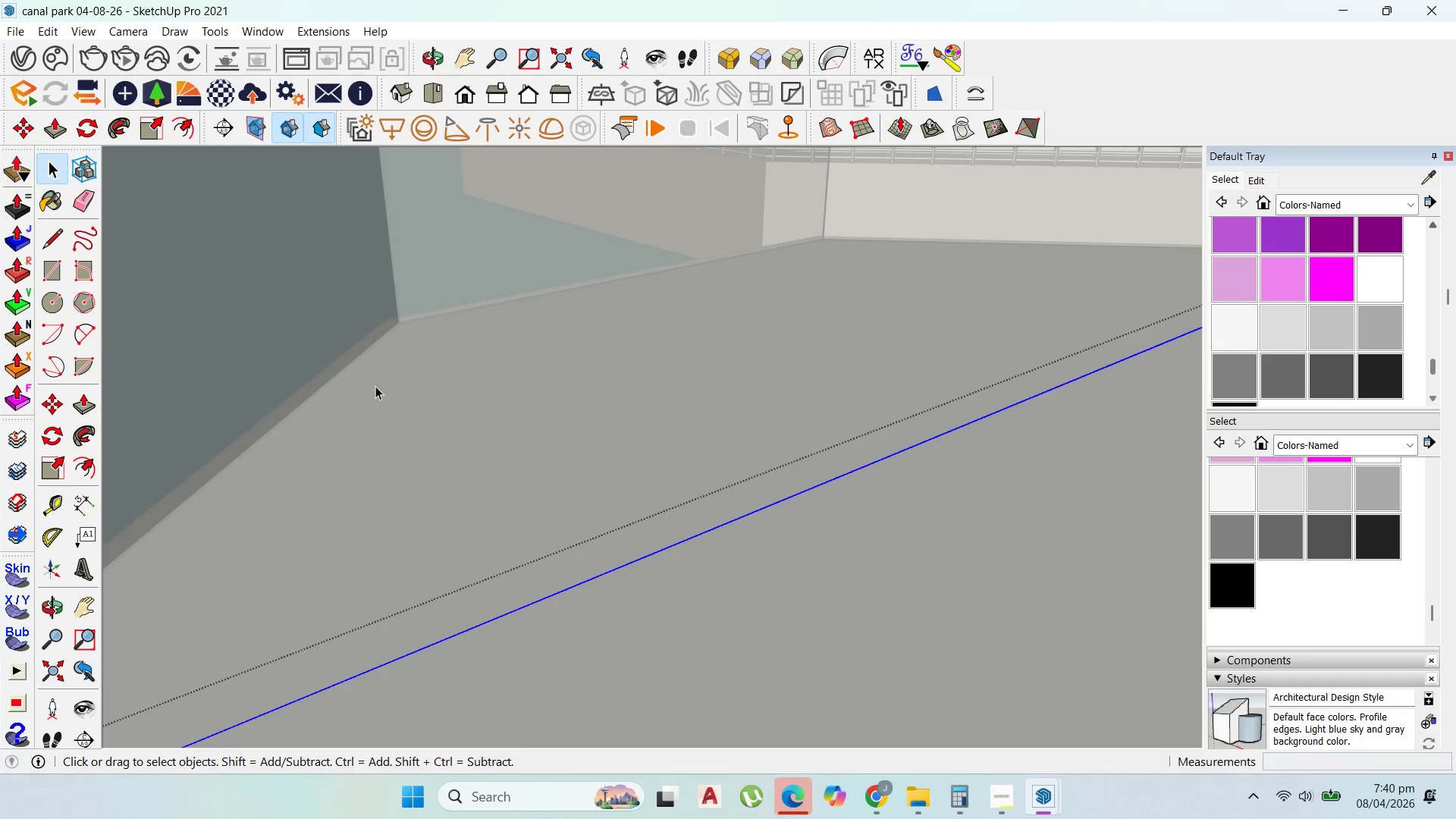 
scroll: coordinate [612, 418], scroll_direction: down, amount: 126.0
 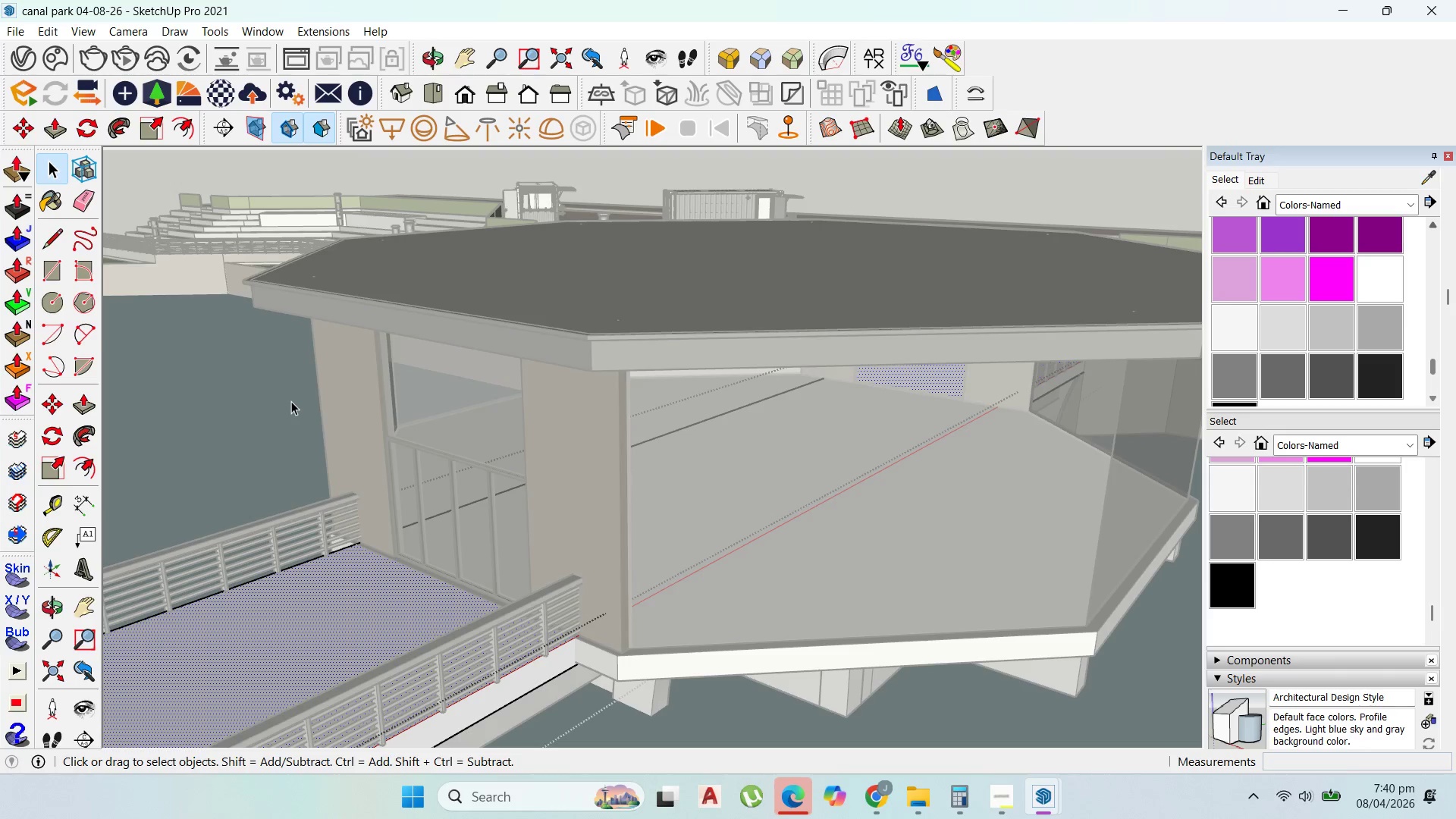 
wait(10.96)
 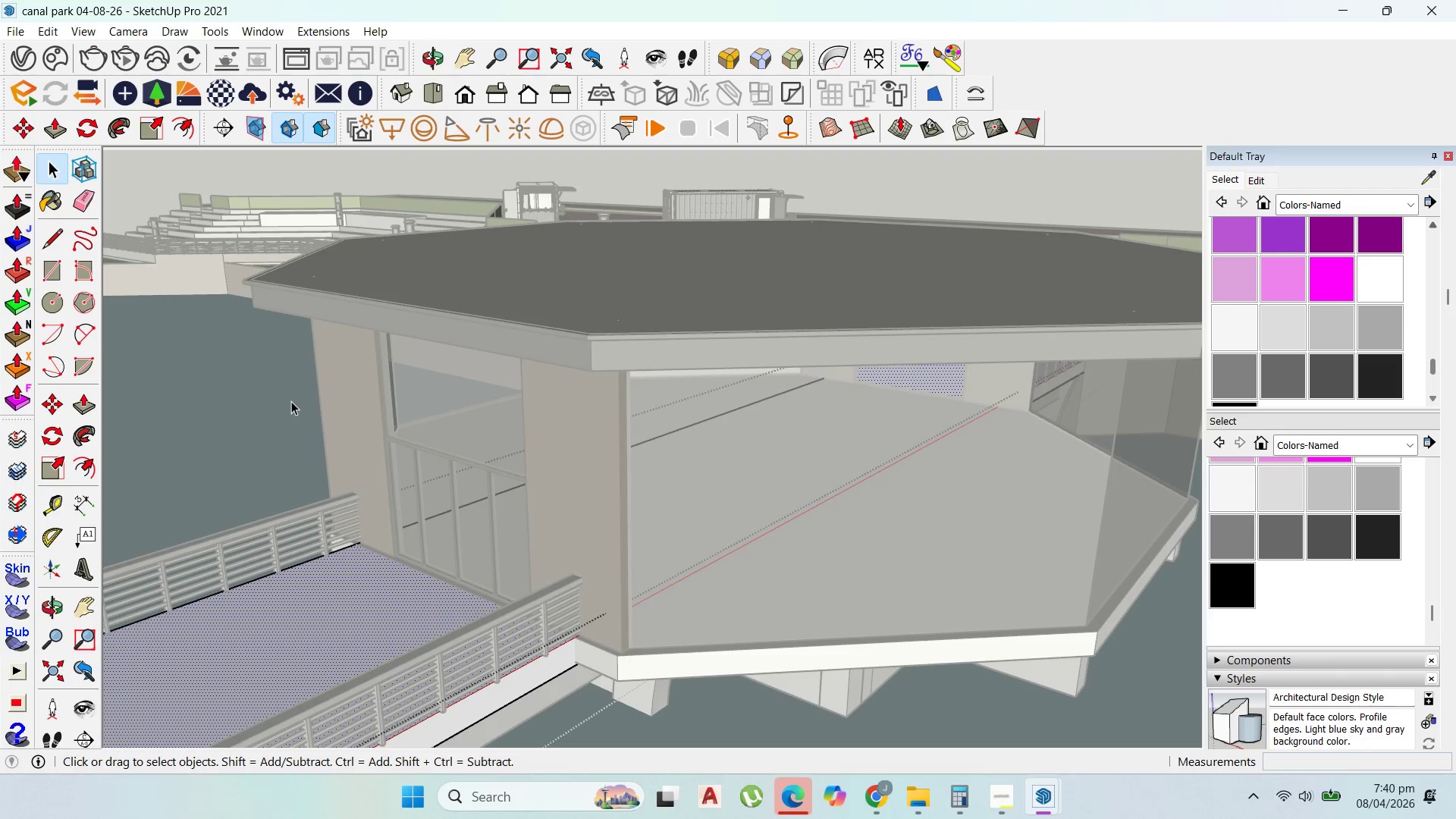 
scroll: coordinate [839, 594], scroll_direction: up, amount: 24.0
 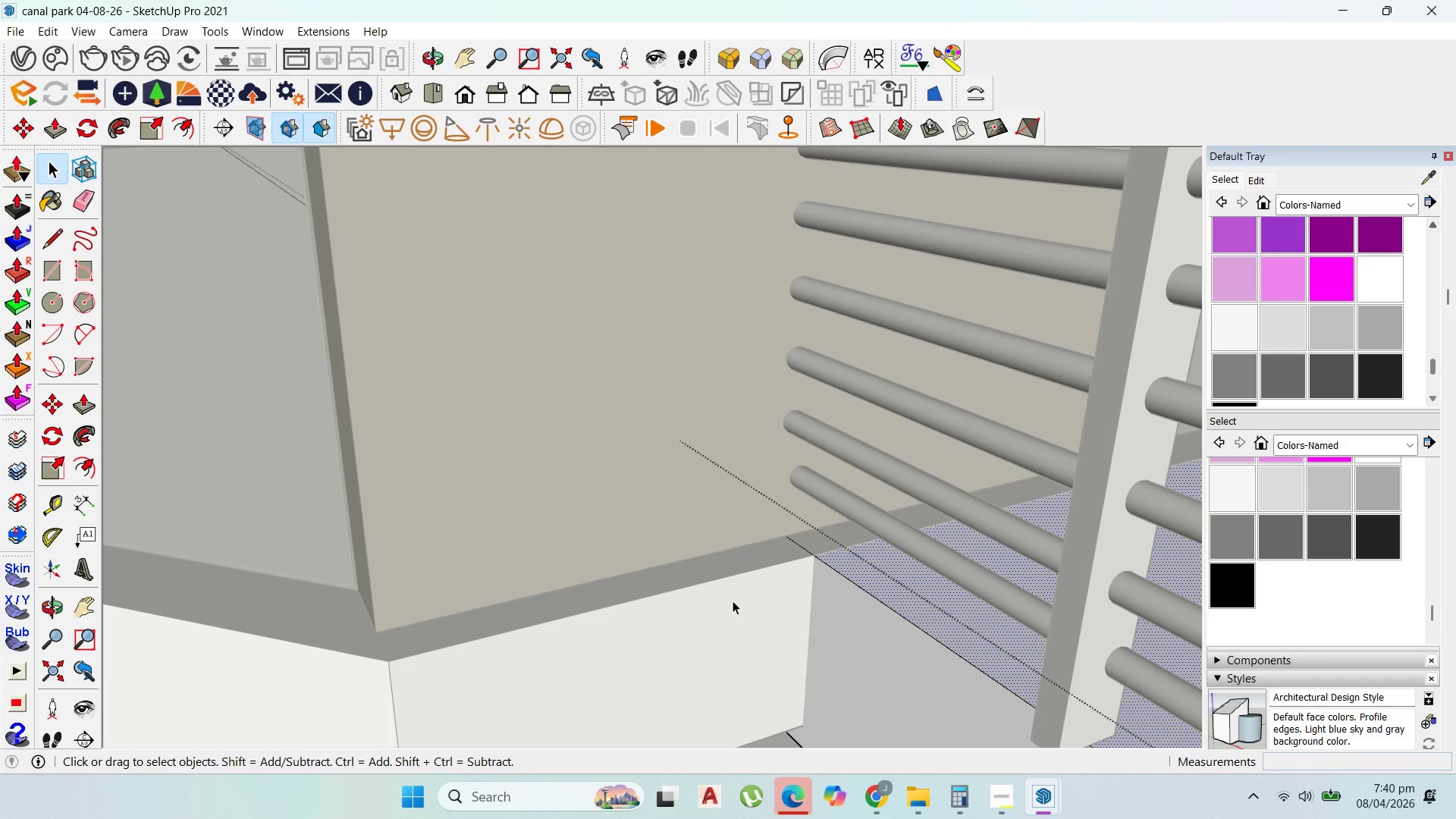 
key(R)
 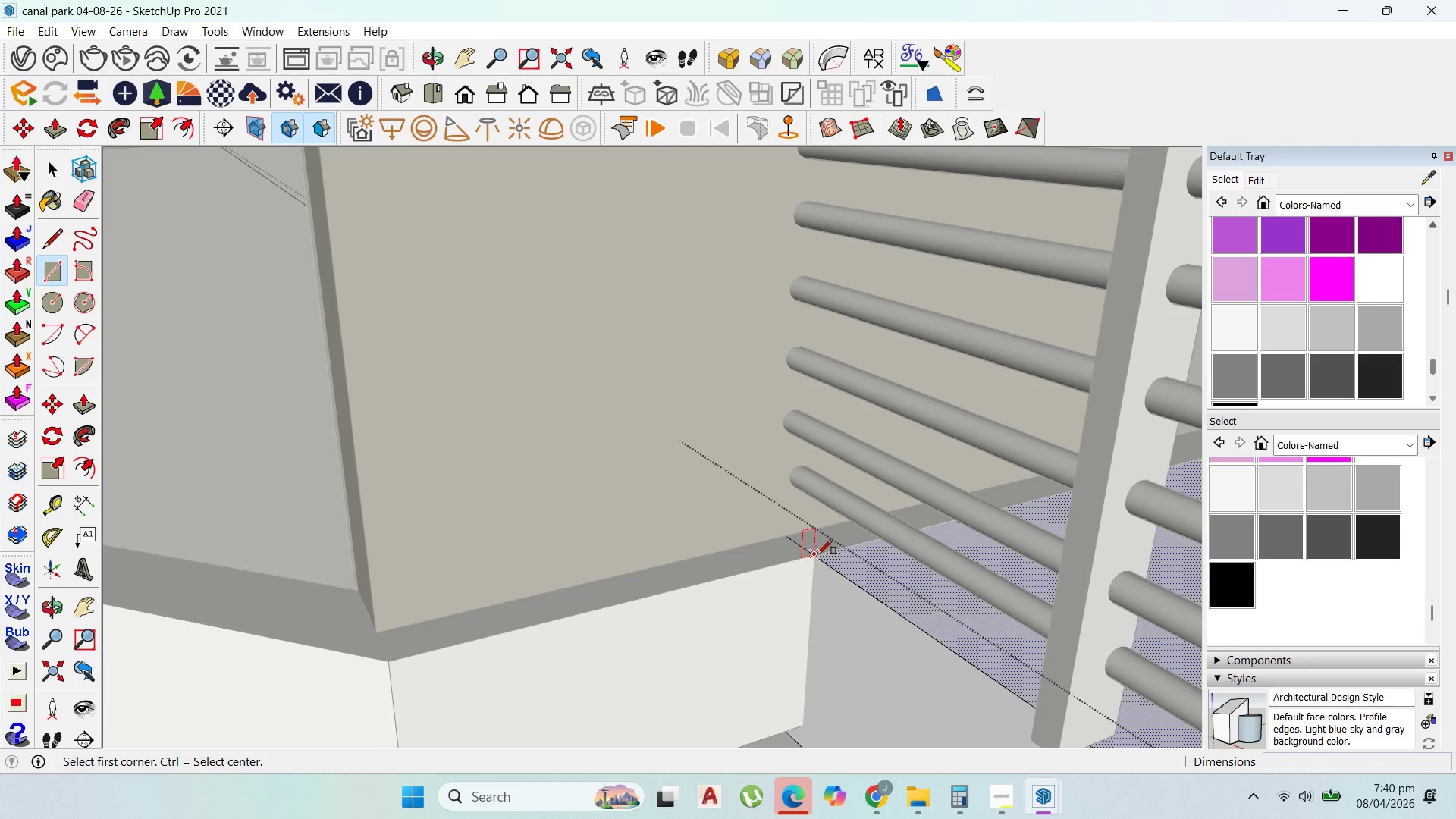 
left_click([814, 553])
 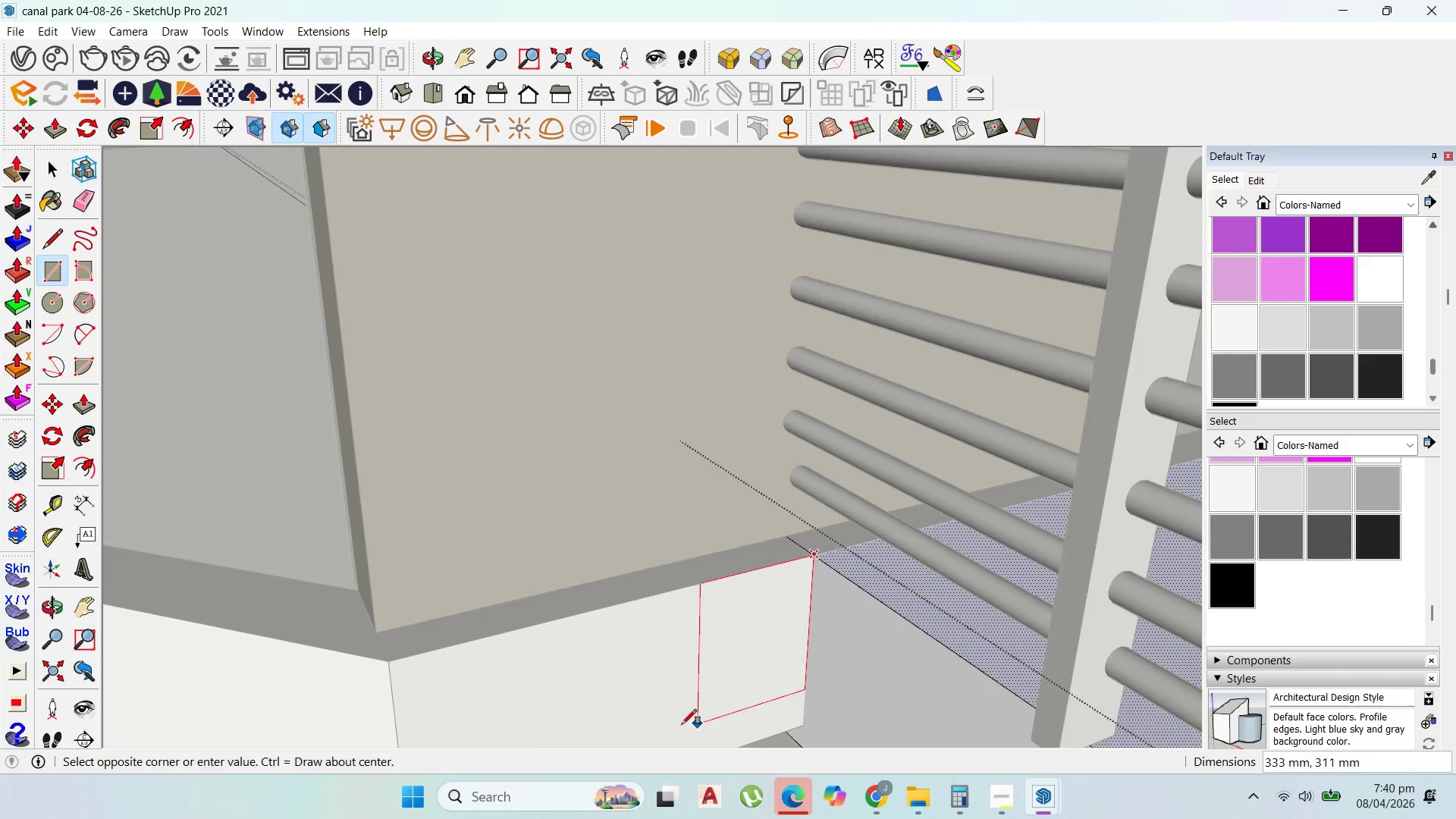 
scroll: coordinate [661, 675], scroll_direction: down, amount: 28.0
 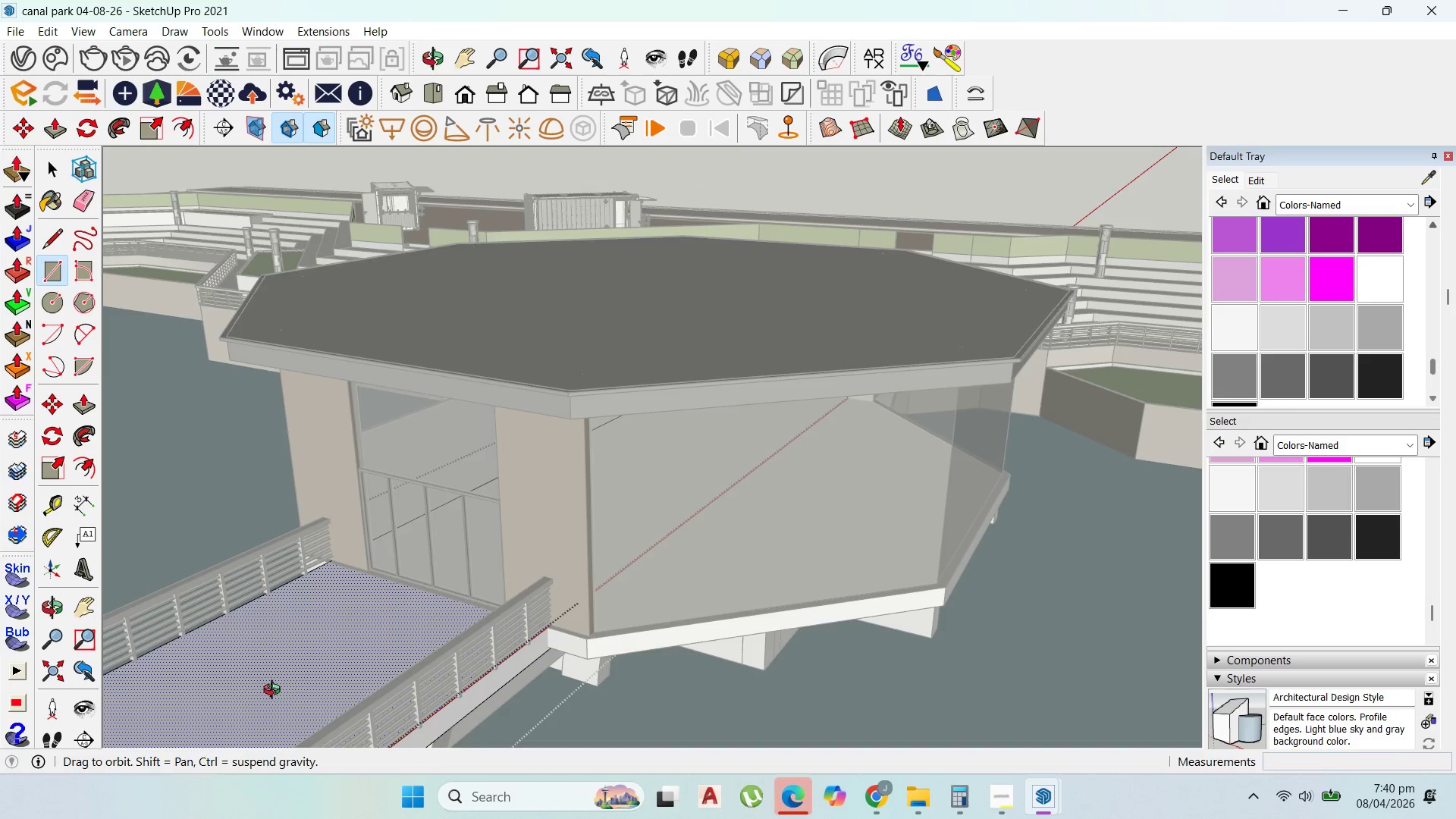 
scroll: coordinate [742, 510], scroll_direction: up, amount: 22.0
 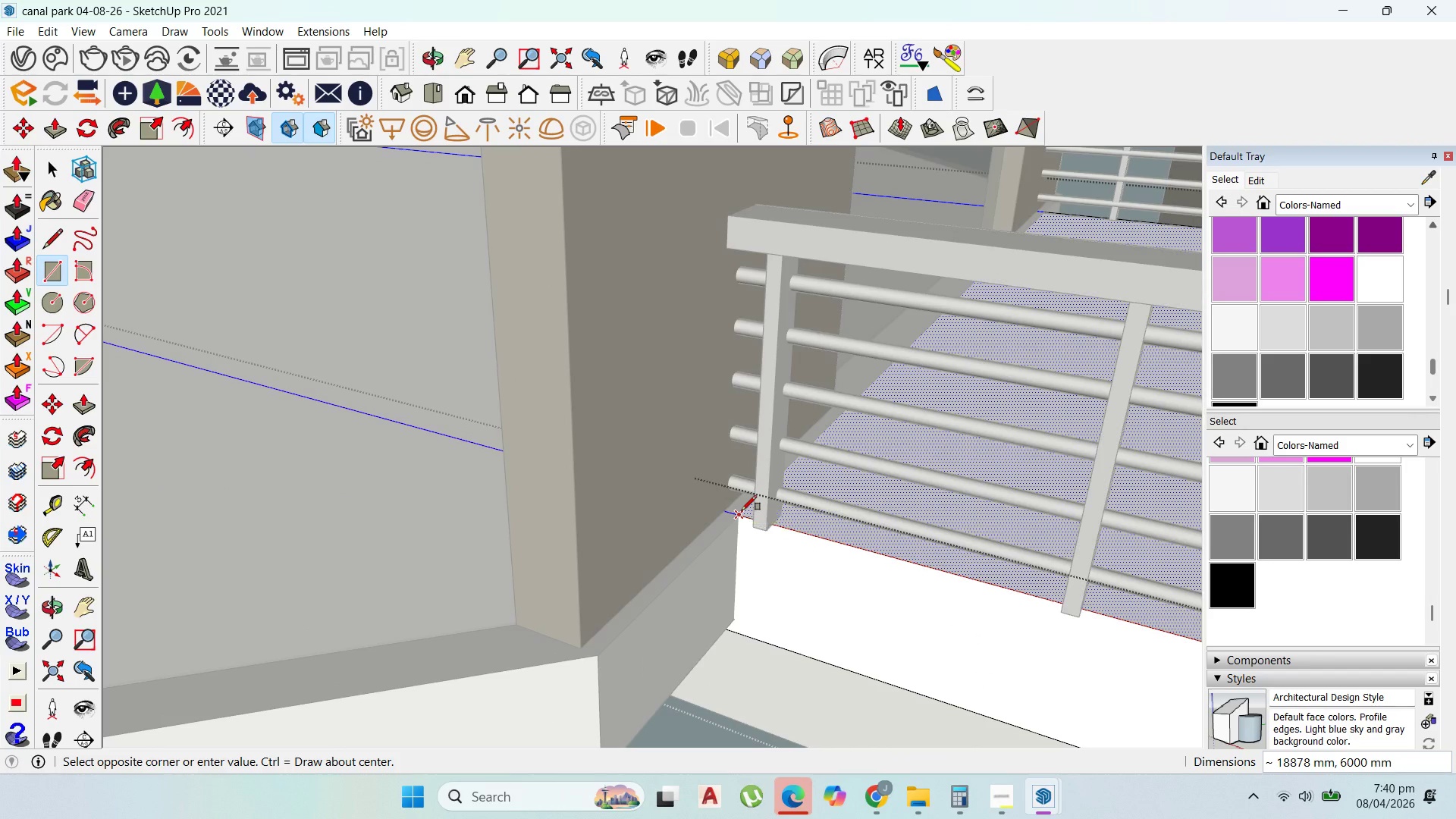 
left_click([743, 513])
 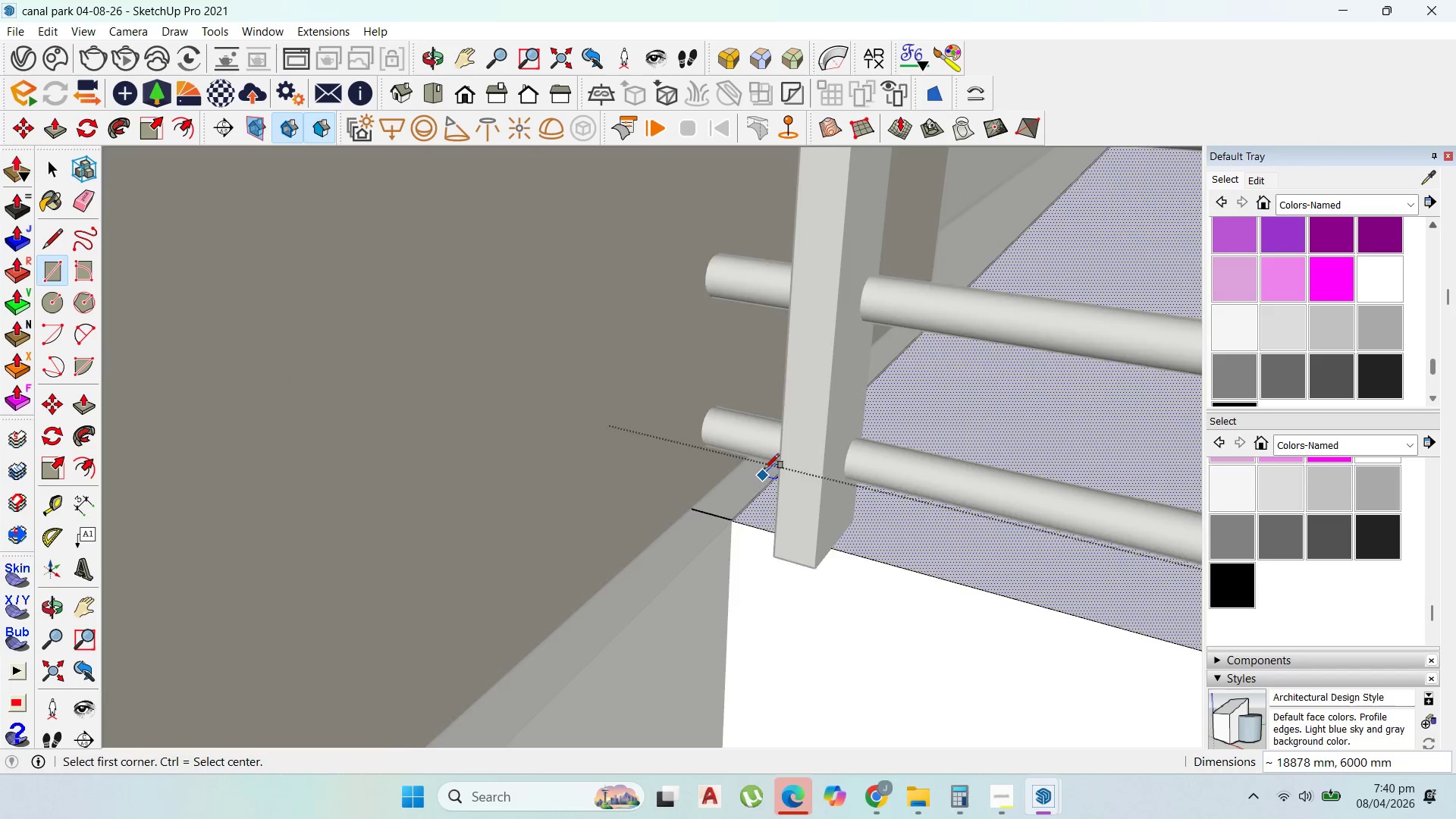 
scroll: coordinate [687, 450], scroll_direction: up, amount: 35.0
 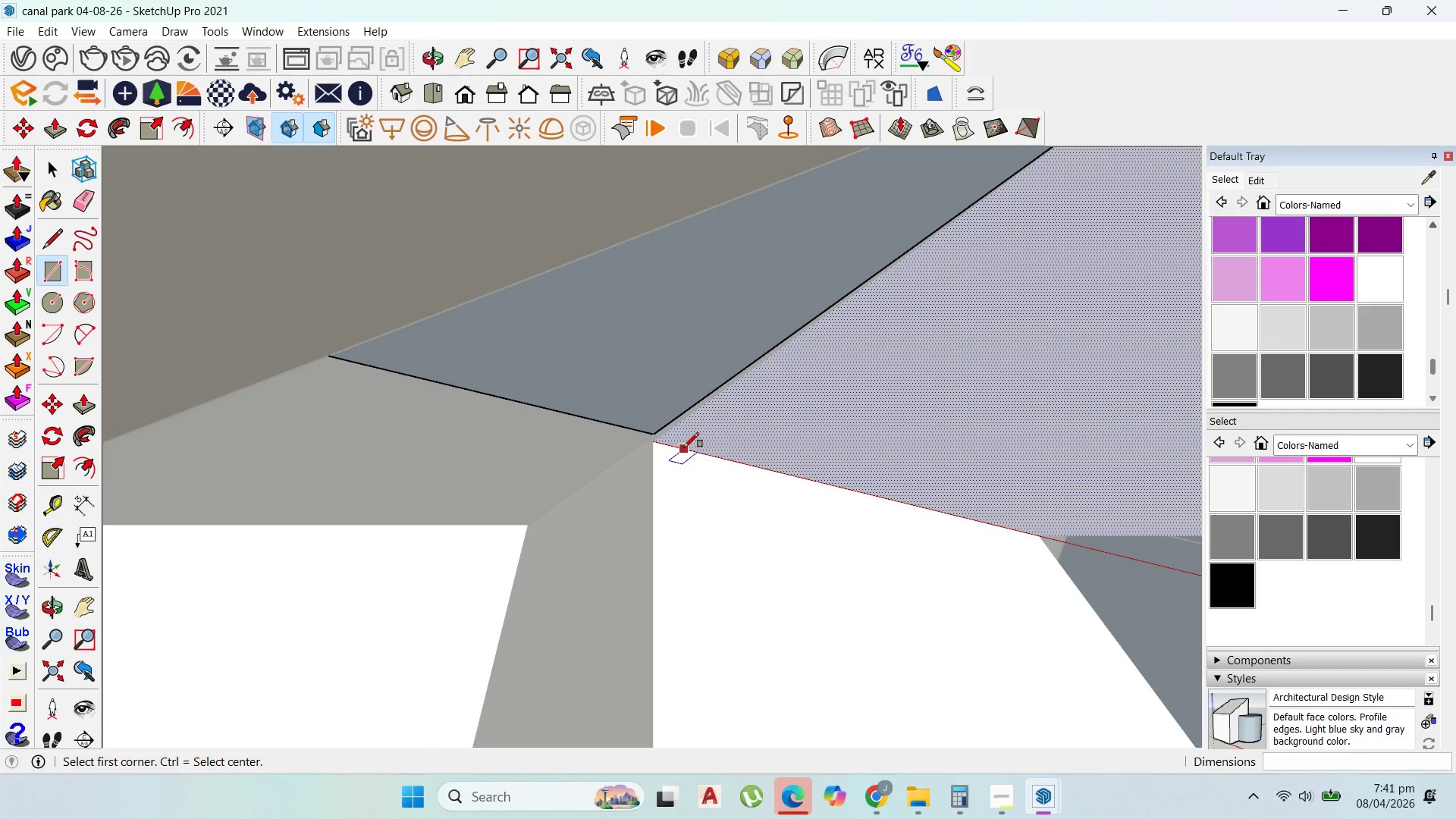 
key(Control+Z)
 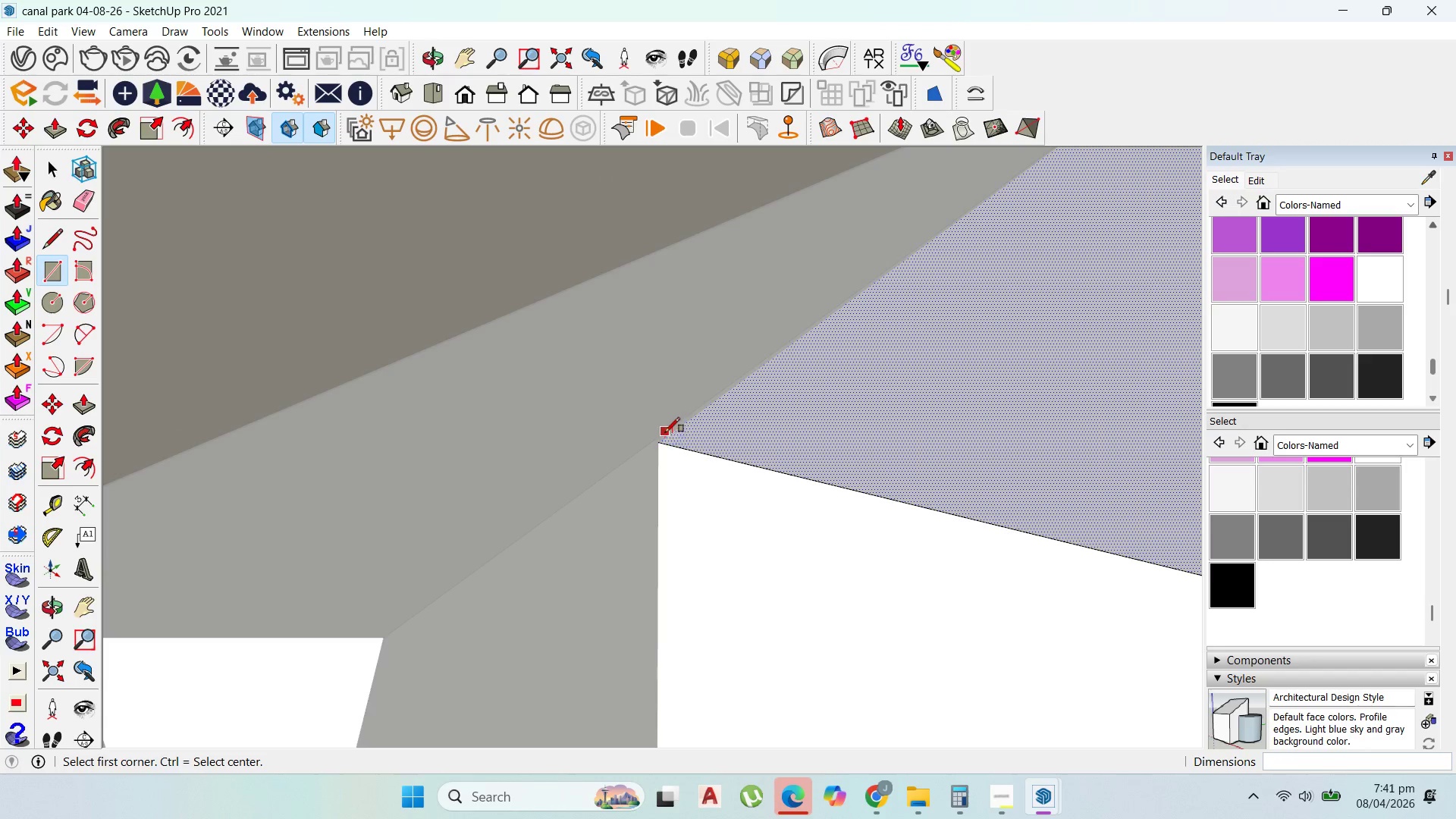 
scroll: coordinate [684, 447], scroll_direction: down, amount: 2.0
 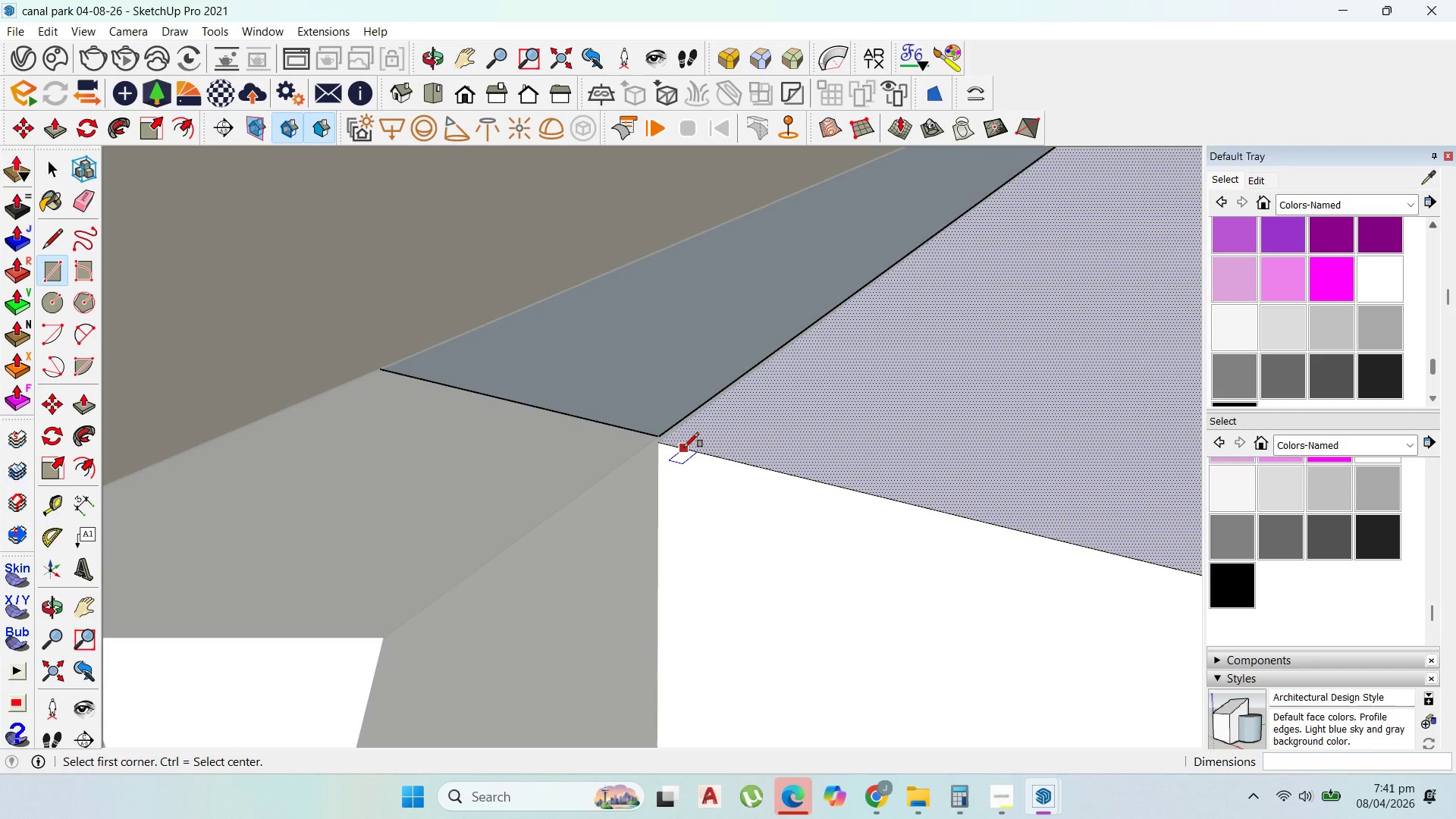 
scroll: coordinate [674, 441], scroll_direction: up, amount: 1.0
 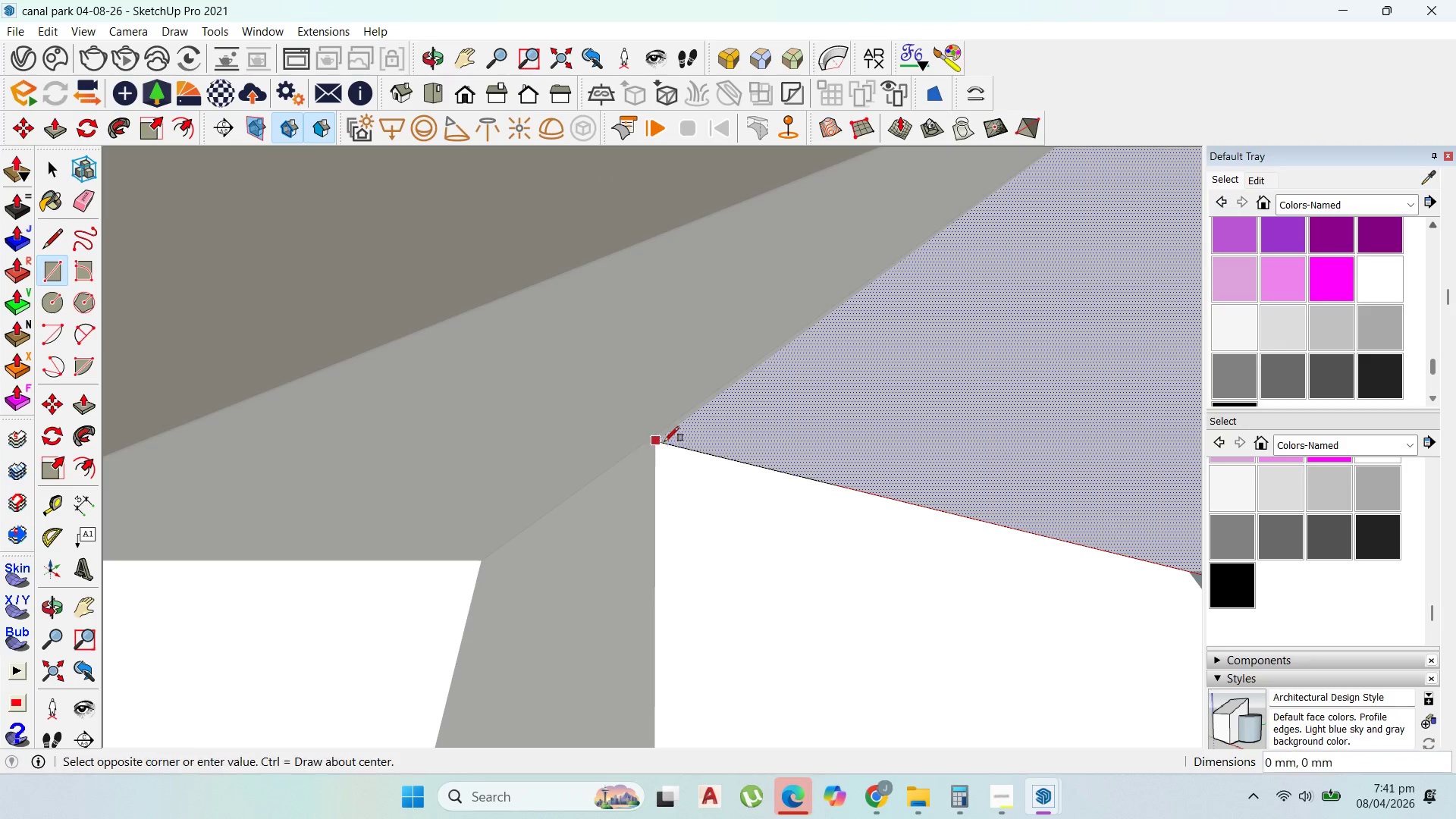 
scroll: coordinate [839, 527], scroll_direction: down, amount: 78.0
 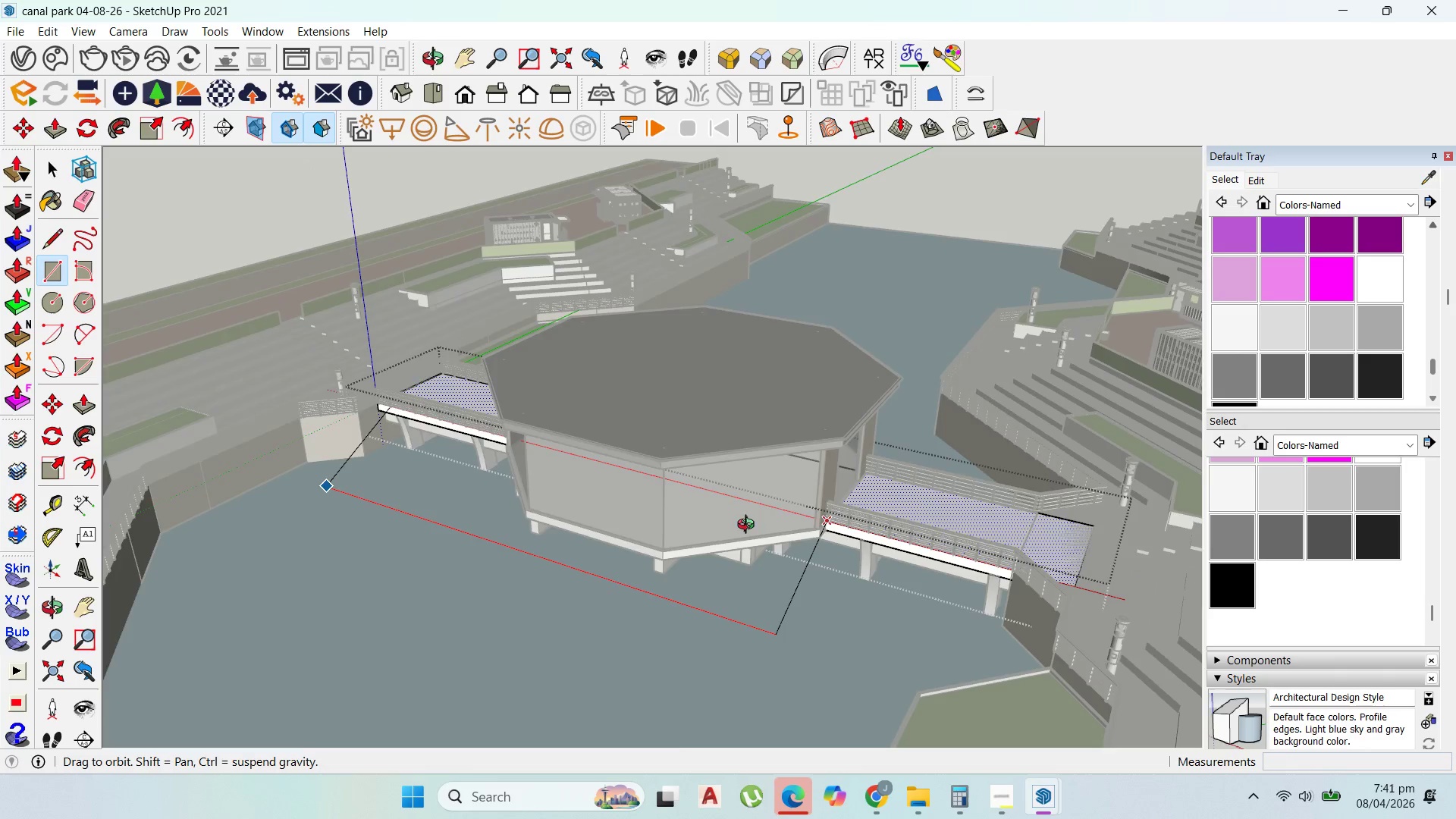 
scroll: coordinate [781, 223], scroll_direction: up, amount: 60.0
 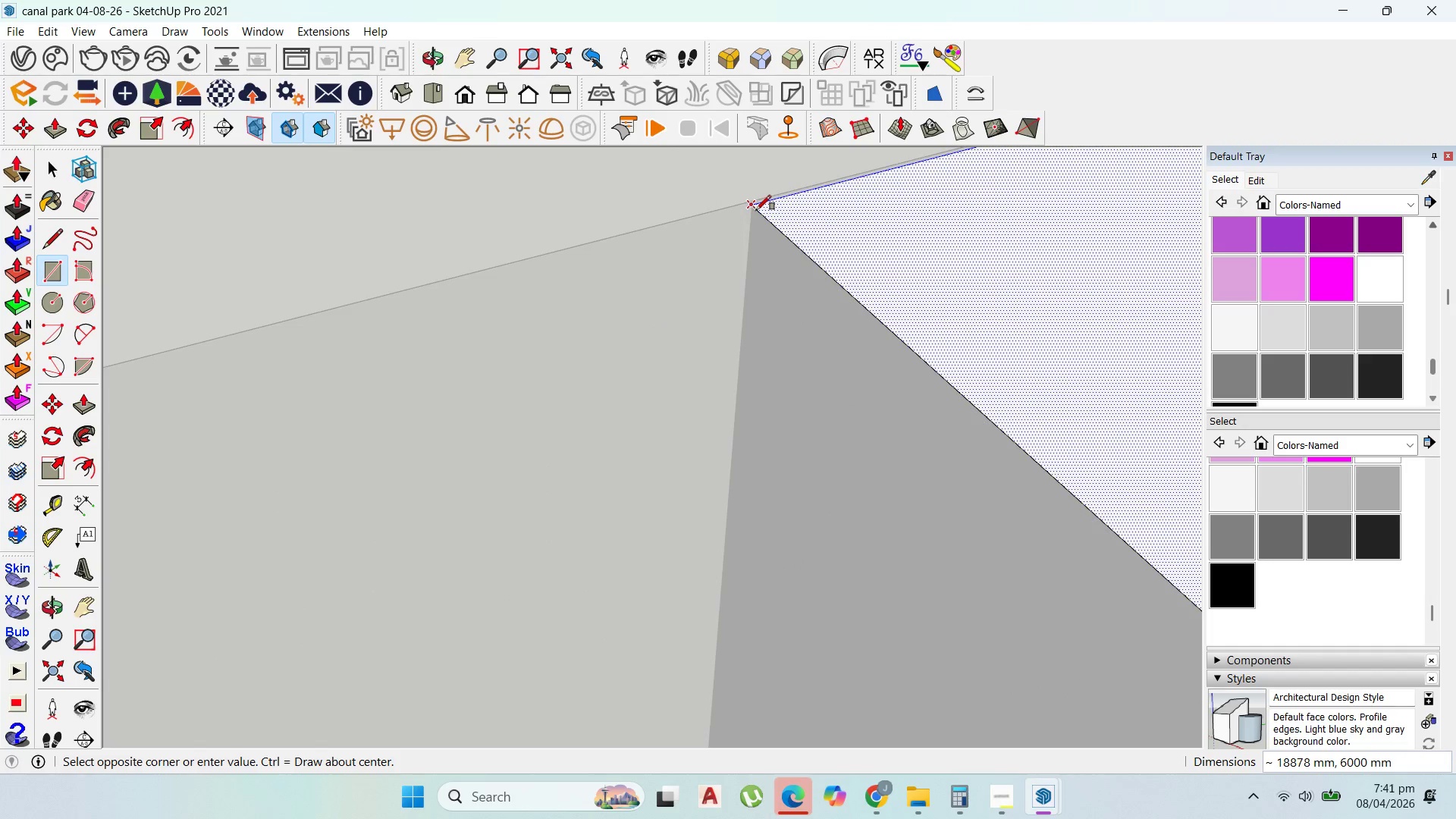 
left_click([755, 210])
 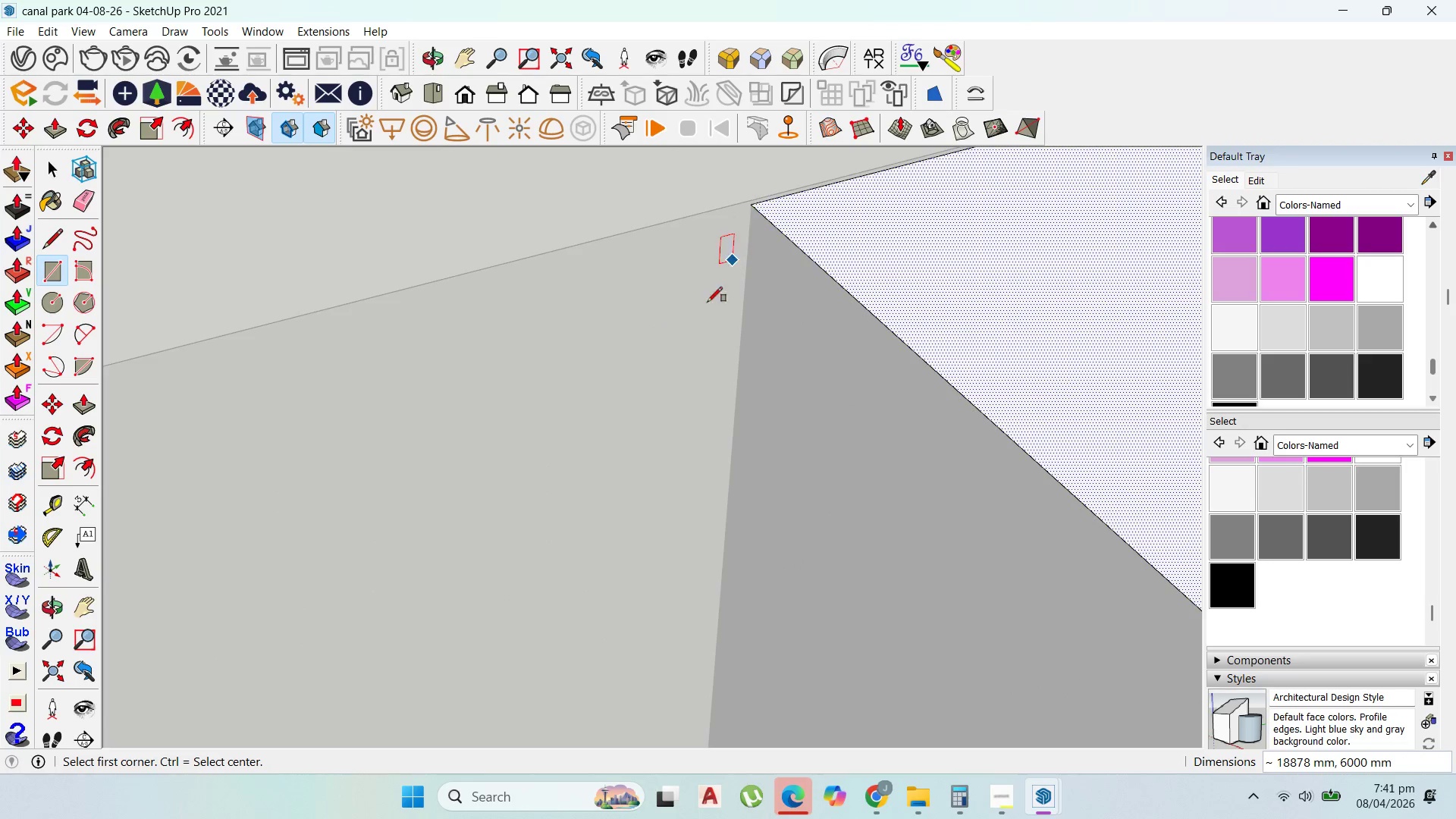 
scroll: coordinate [755, 210], scroll_direction: up, amount: 1.0
 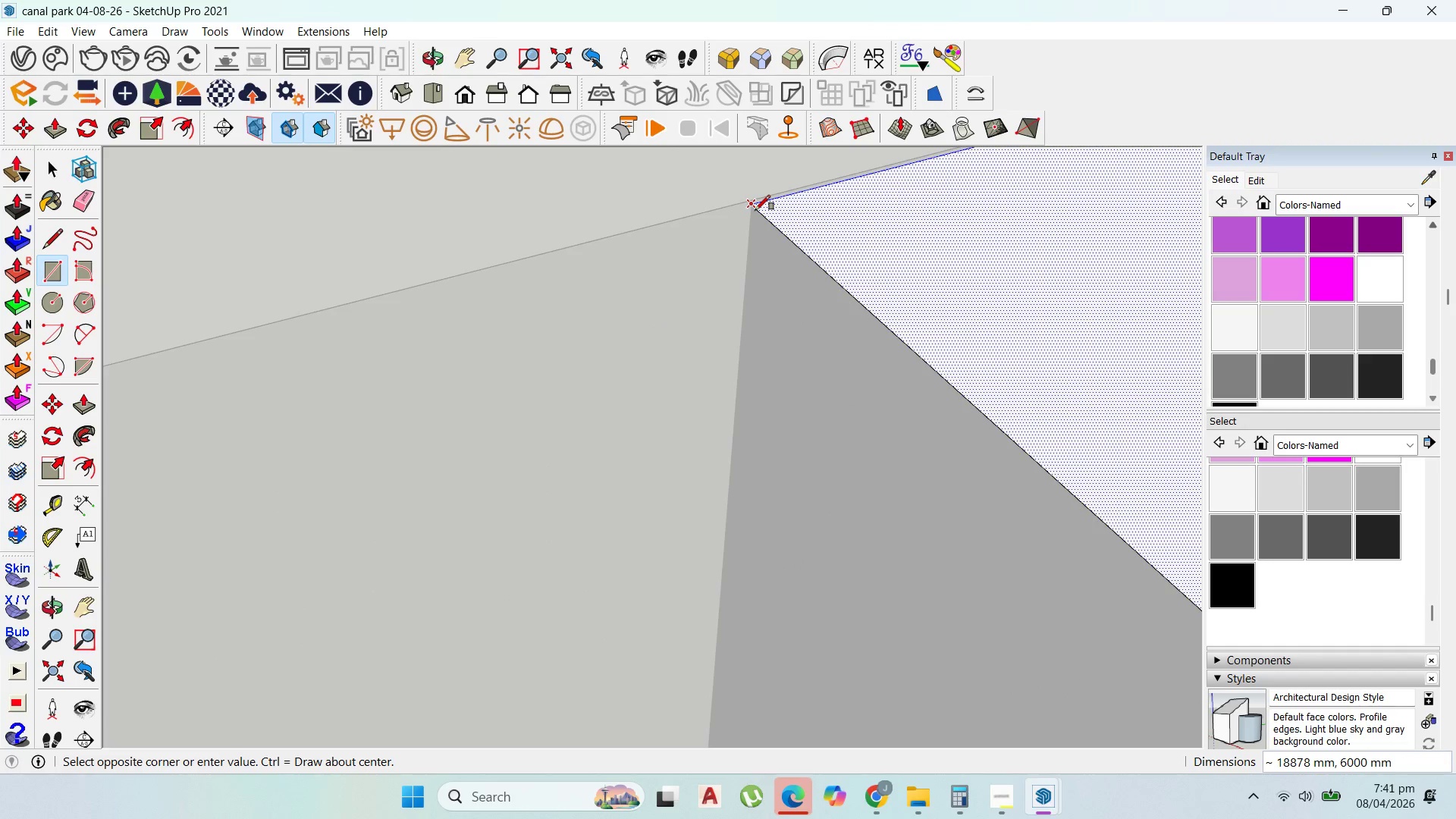 
scroll: coordinate [786, 347], scroll_direction: down, amount: 26.0
 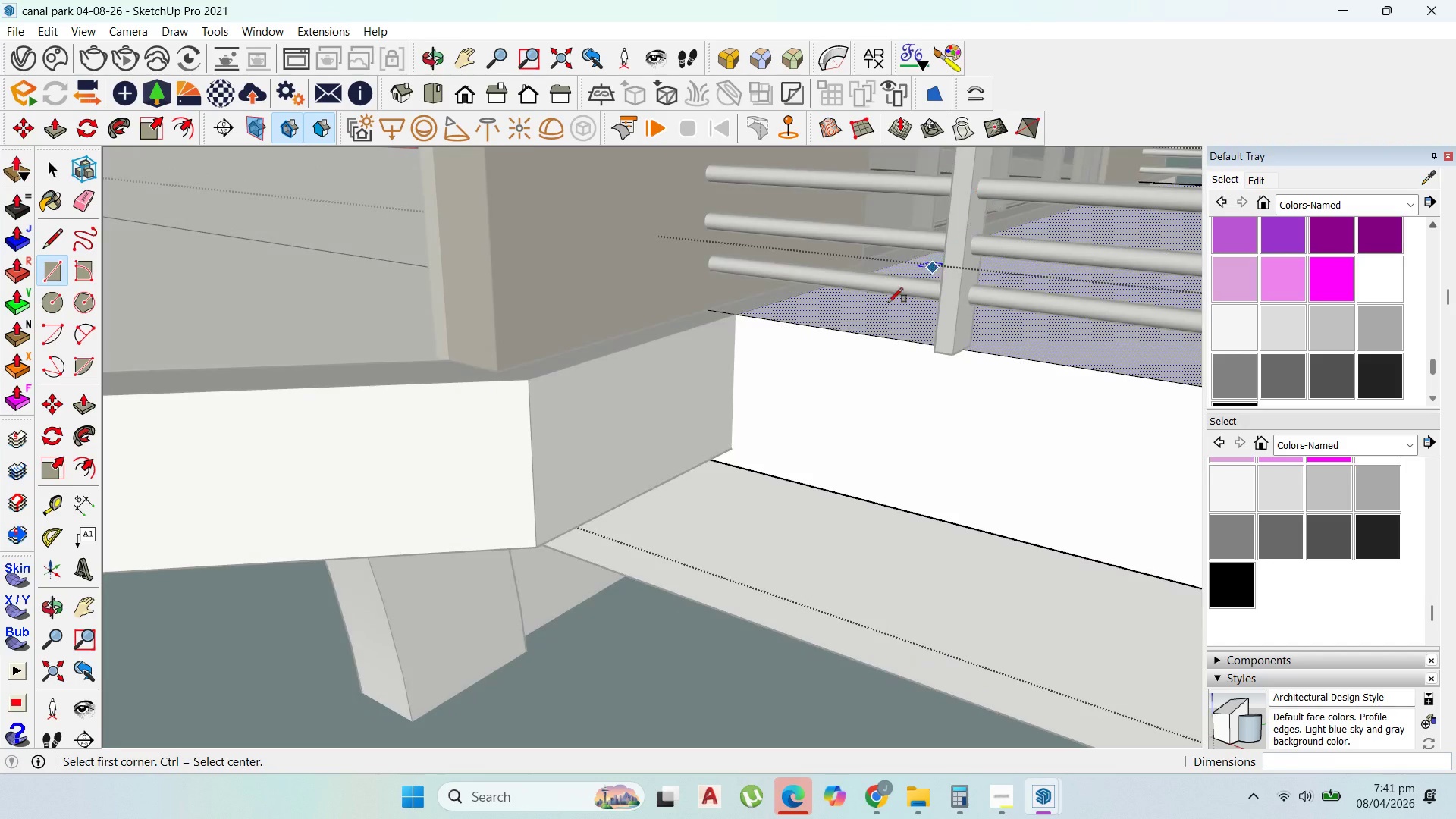 
scroll: coordinate [781, 356], scroll_direction: up, amount: 2.0
 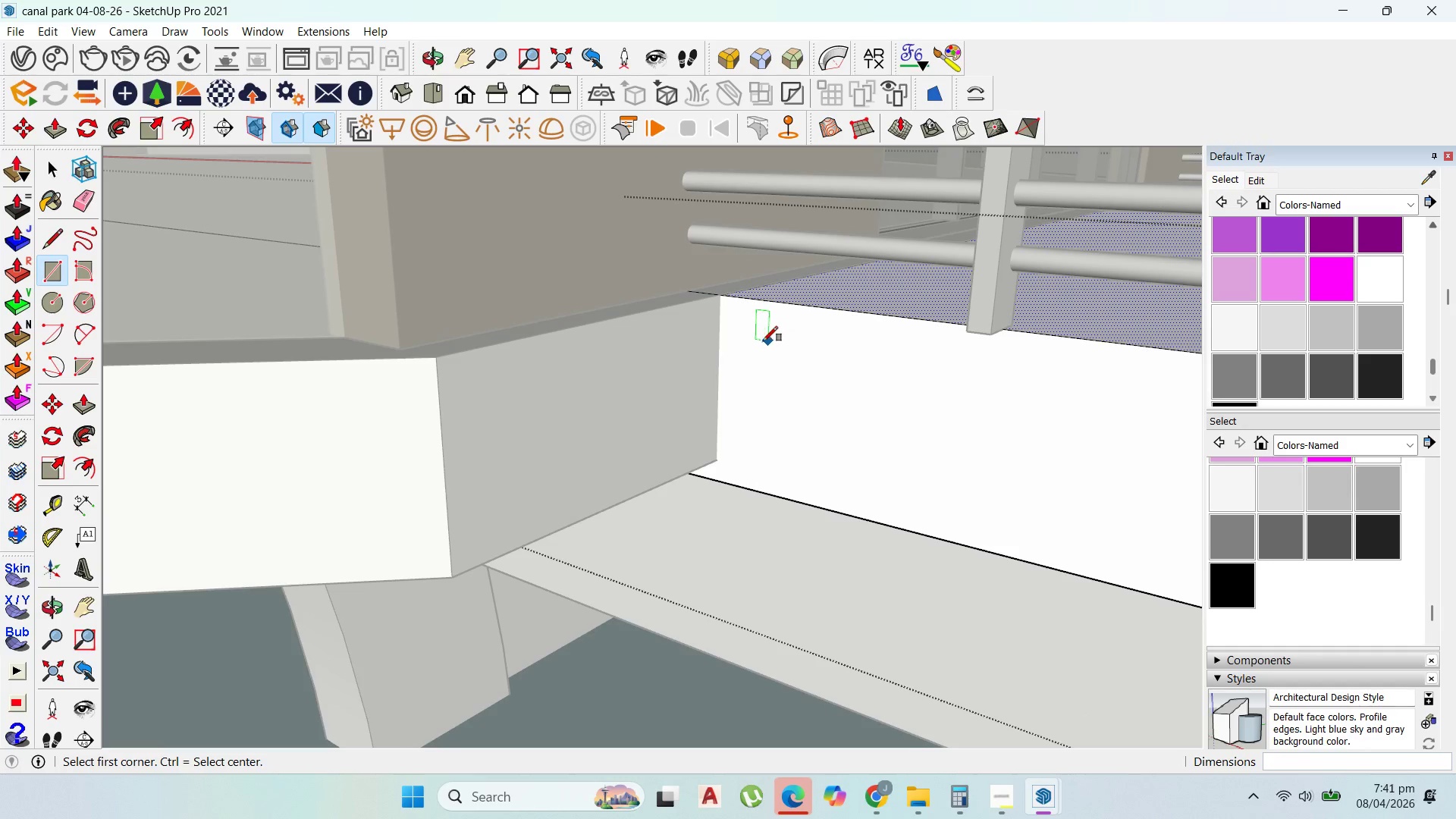 
key(P)
 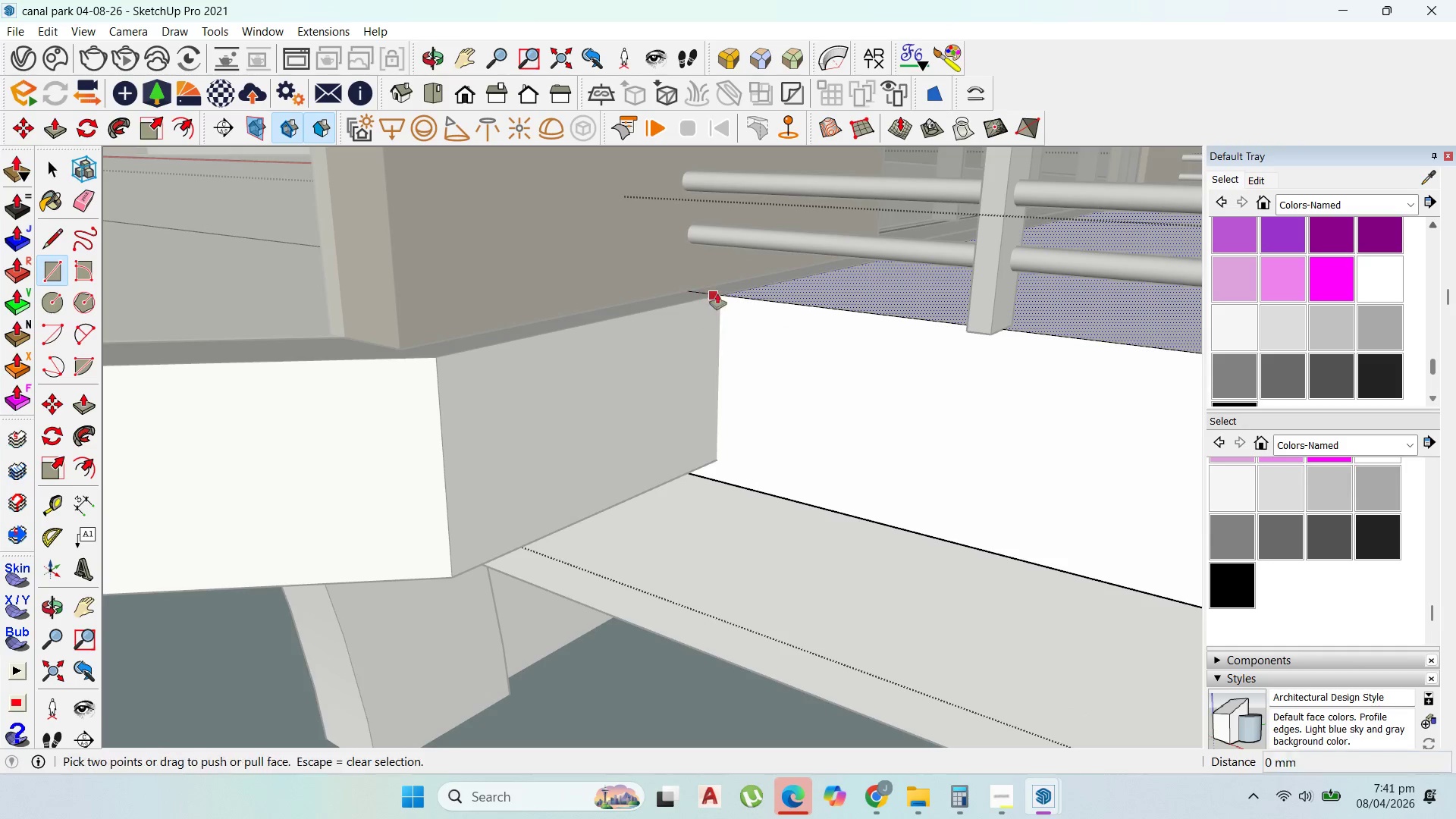 
key(Escape)
 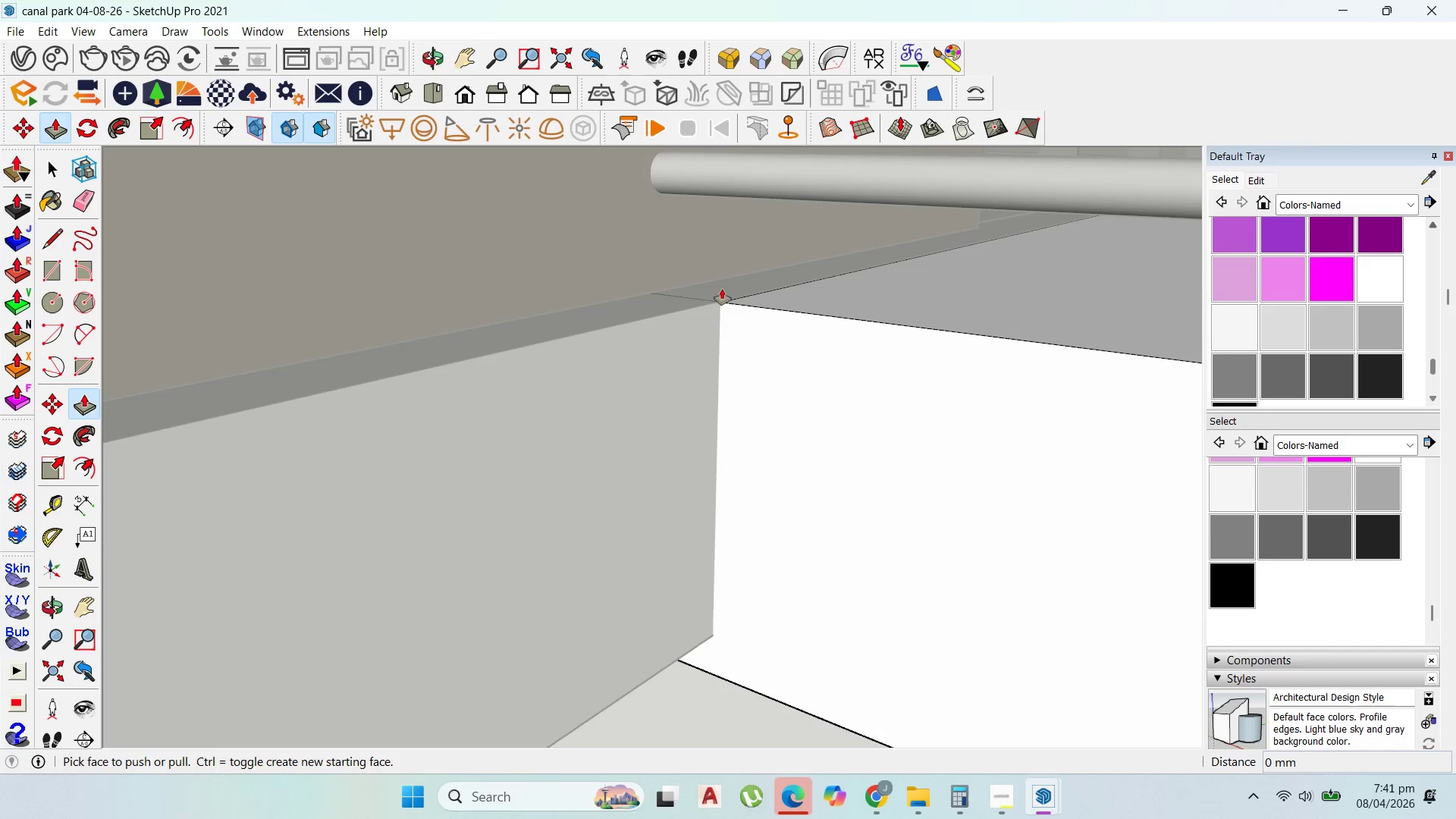 
left_click([720, 287])
 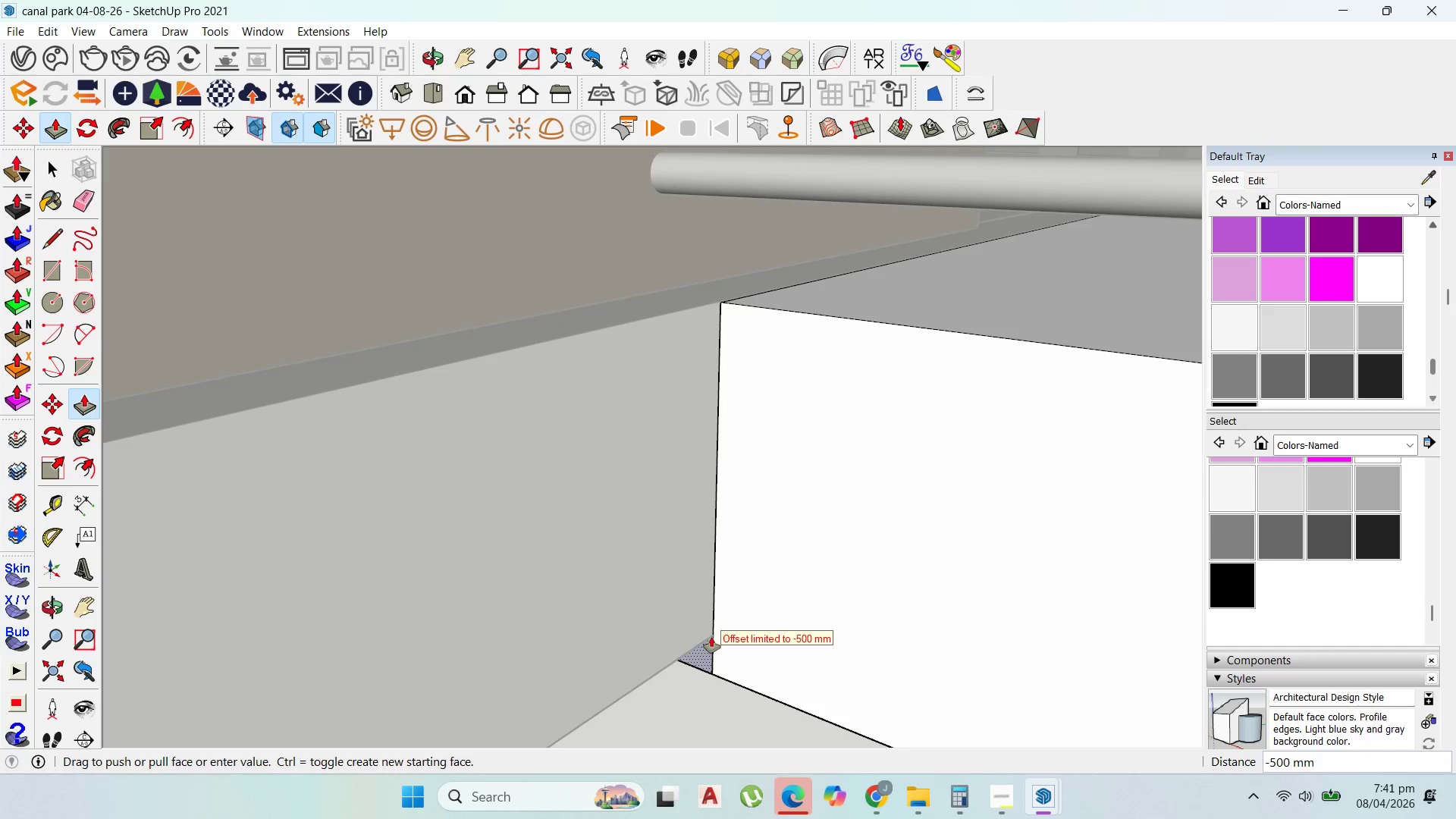 
scroll: coordinate [696, 644], scroll_direction: up, amount: 15.0
 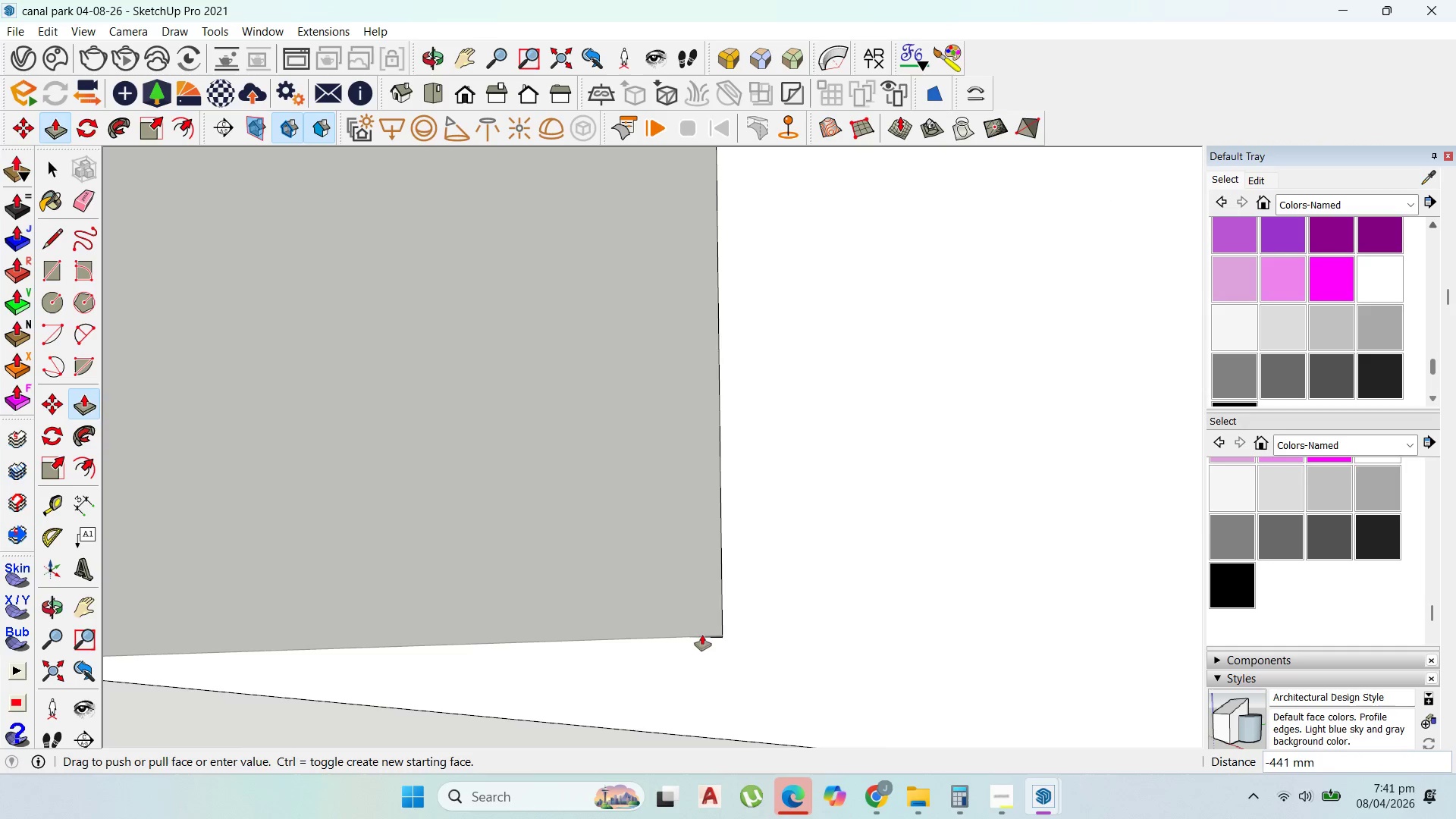 
left_click([652, 639])
 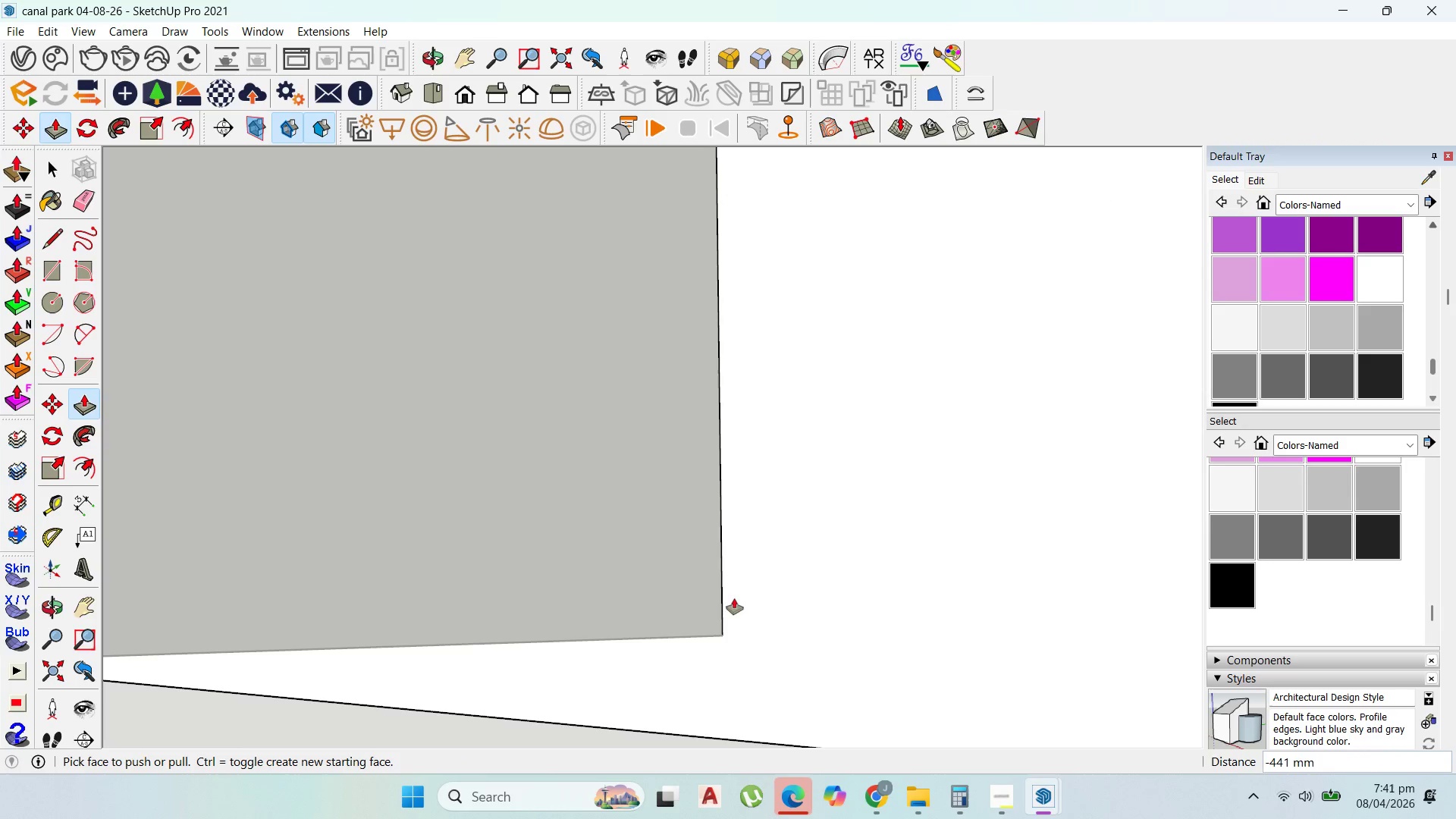 
scroll: coordinate [720, 636], scroll_direction: down, amount: 28.0
 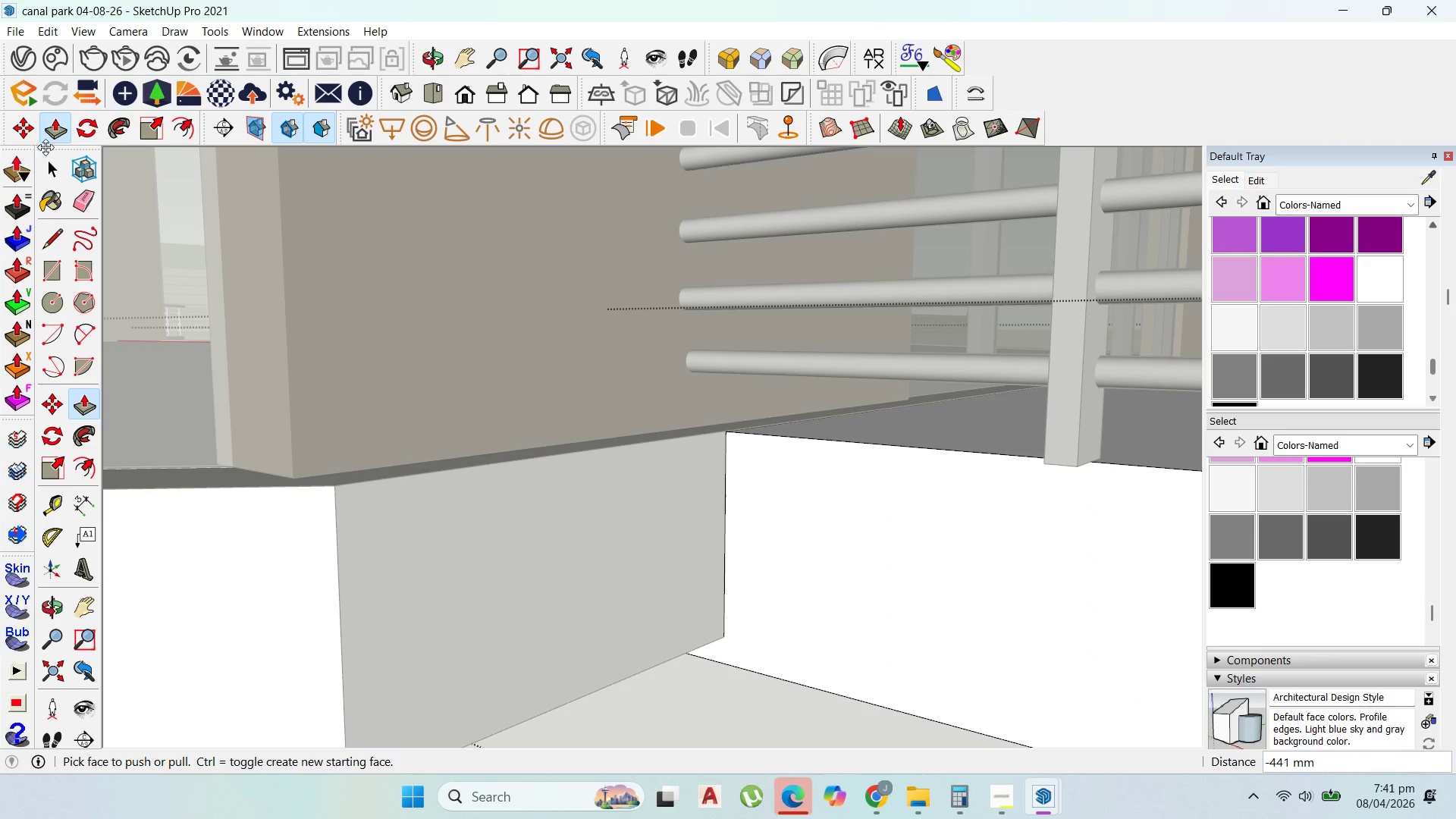 
left_click([52, 162])
 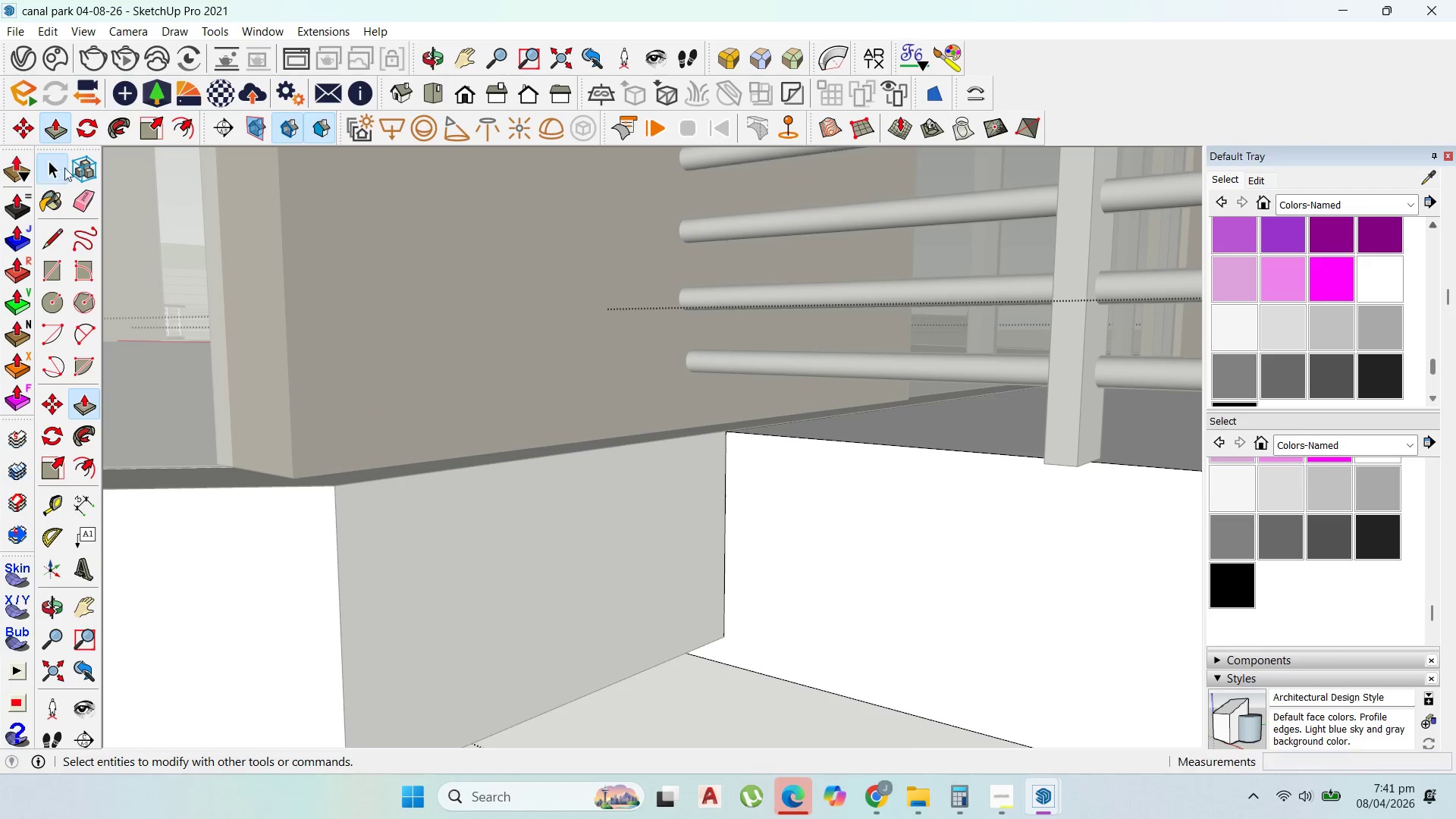 
key(Escape)
 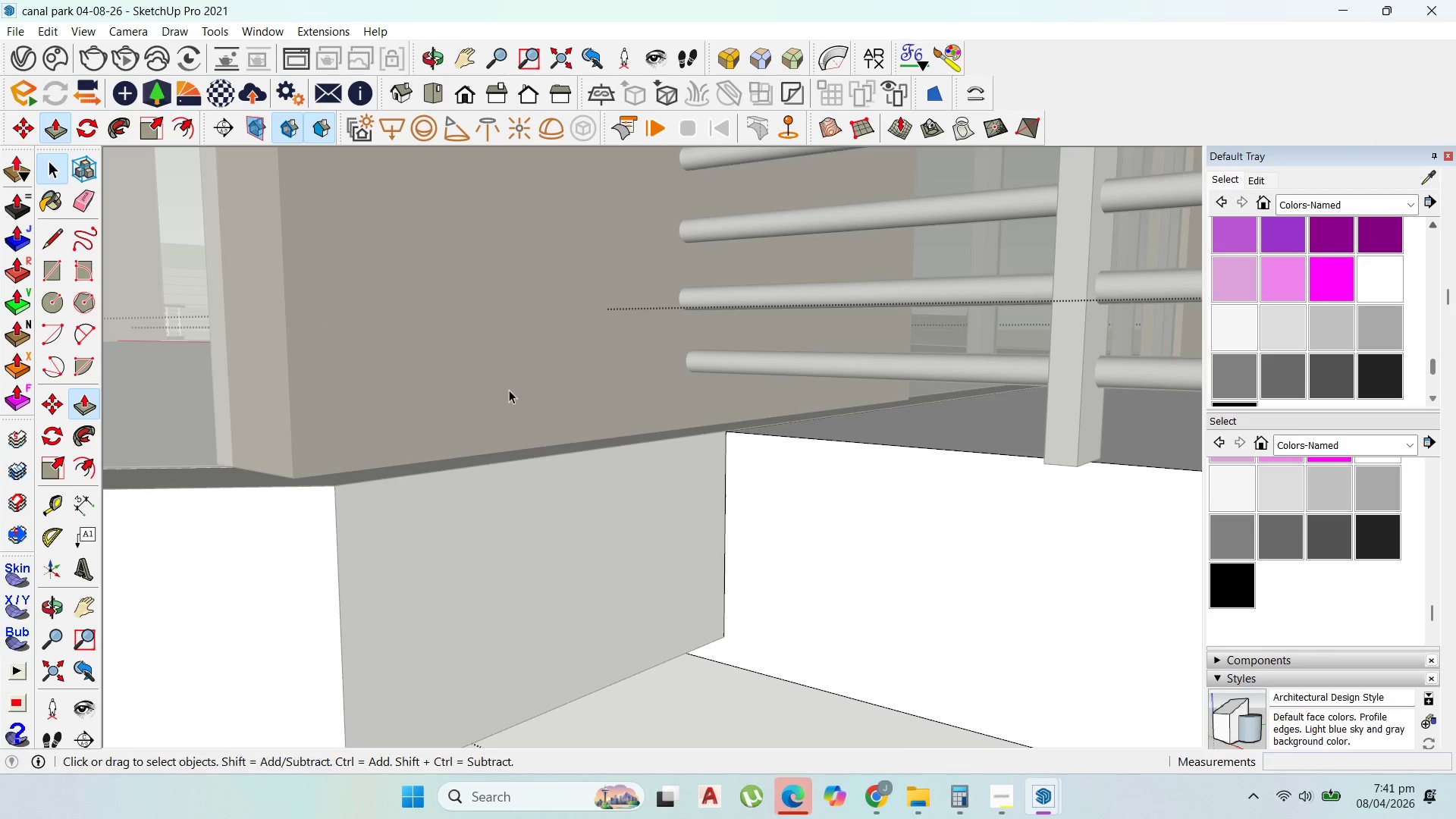 
key(Escape)
 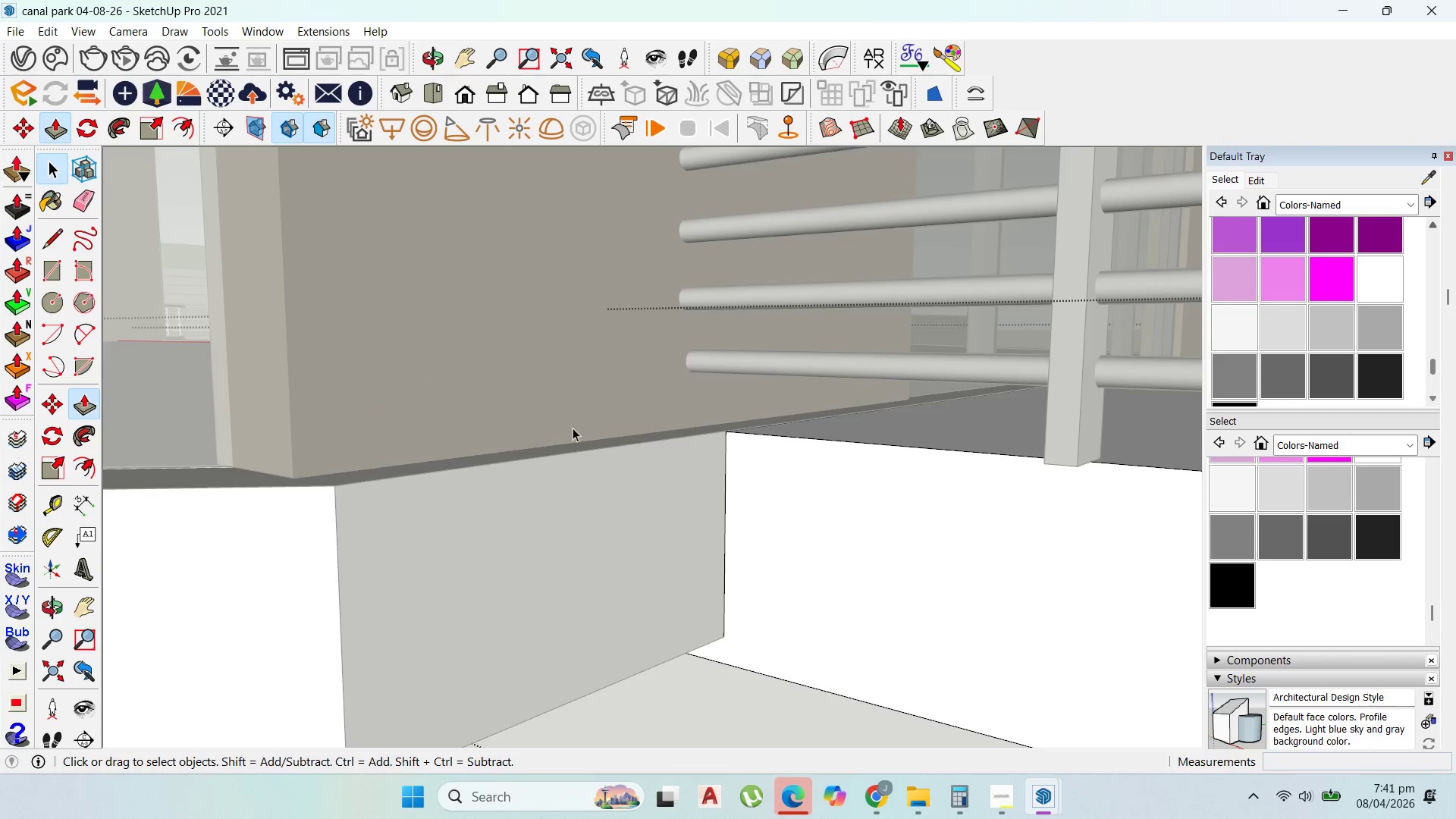 
key(Escape)
 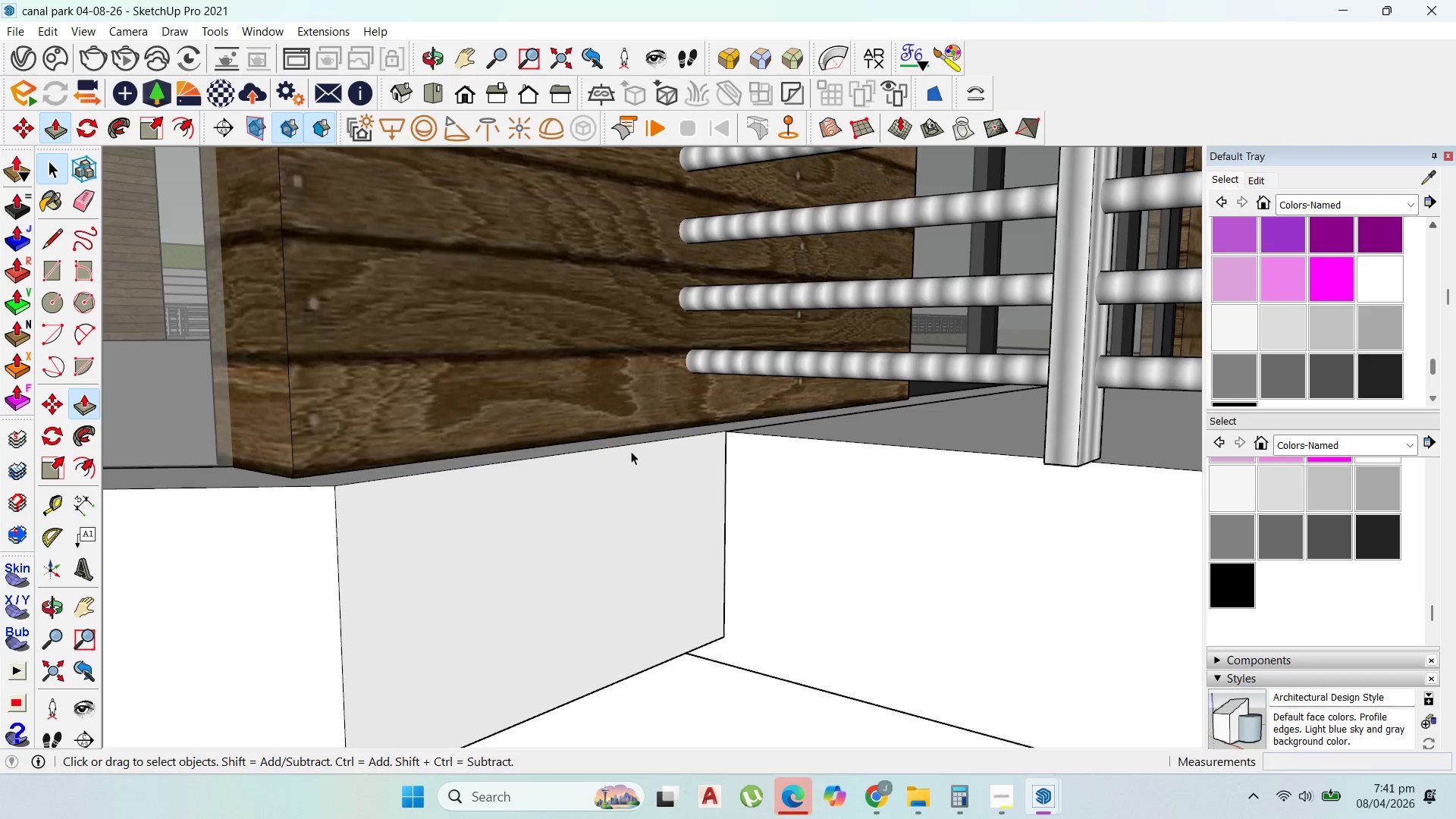 
key(Escape)
 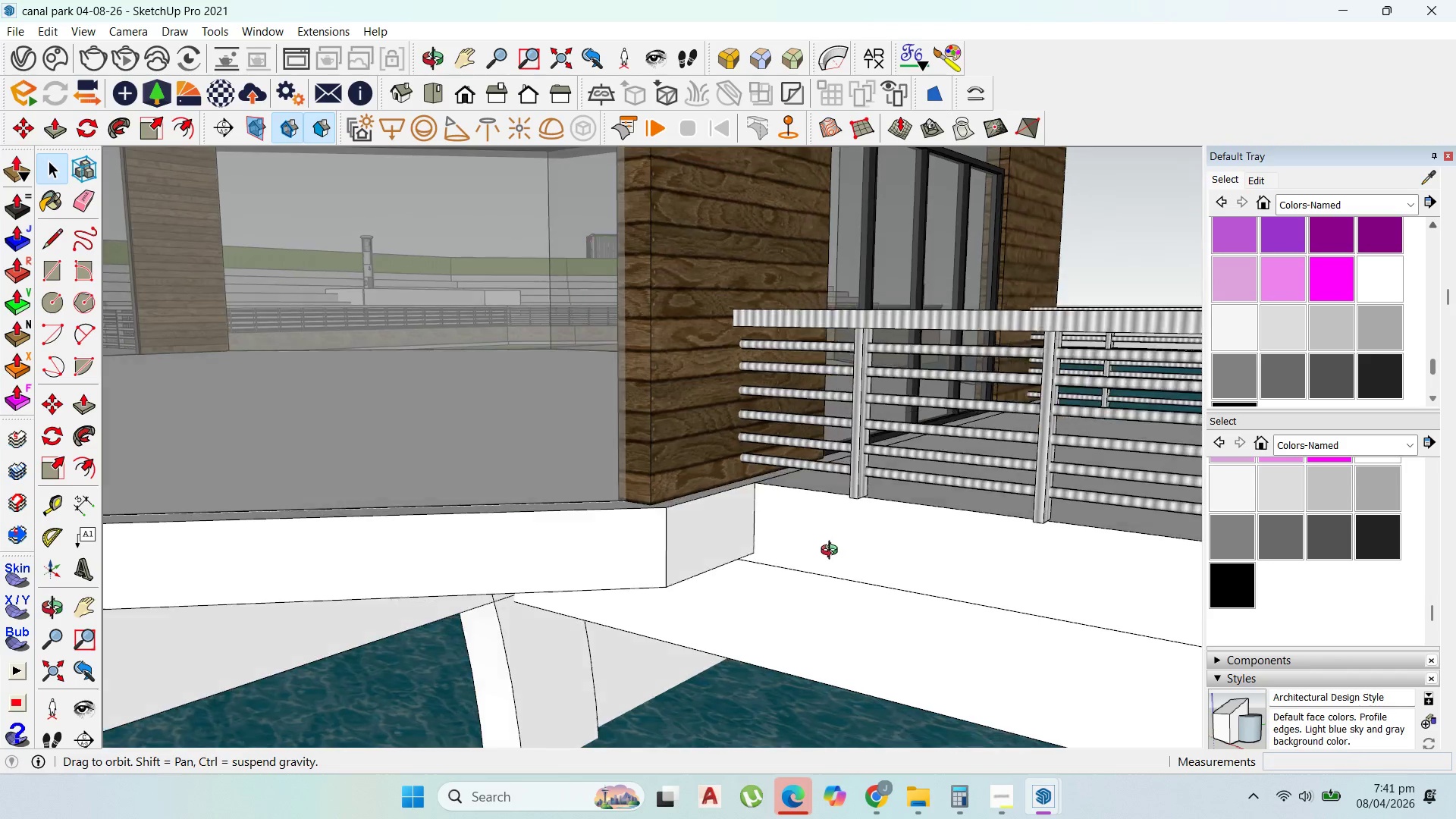 
scroll: coordinate [924, 504], scroll_direction: down, amount: 40.0